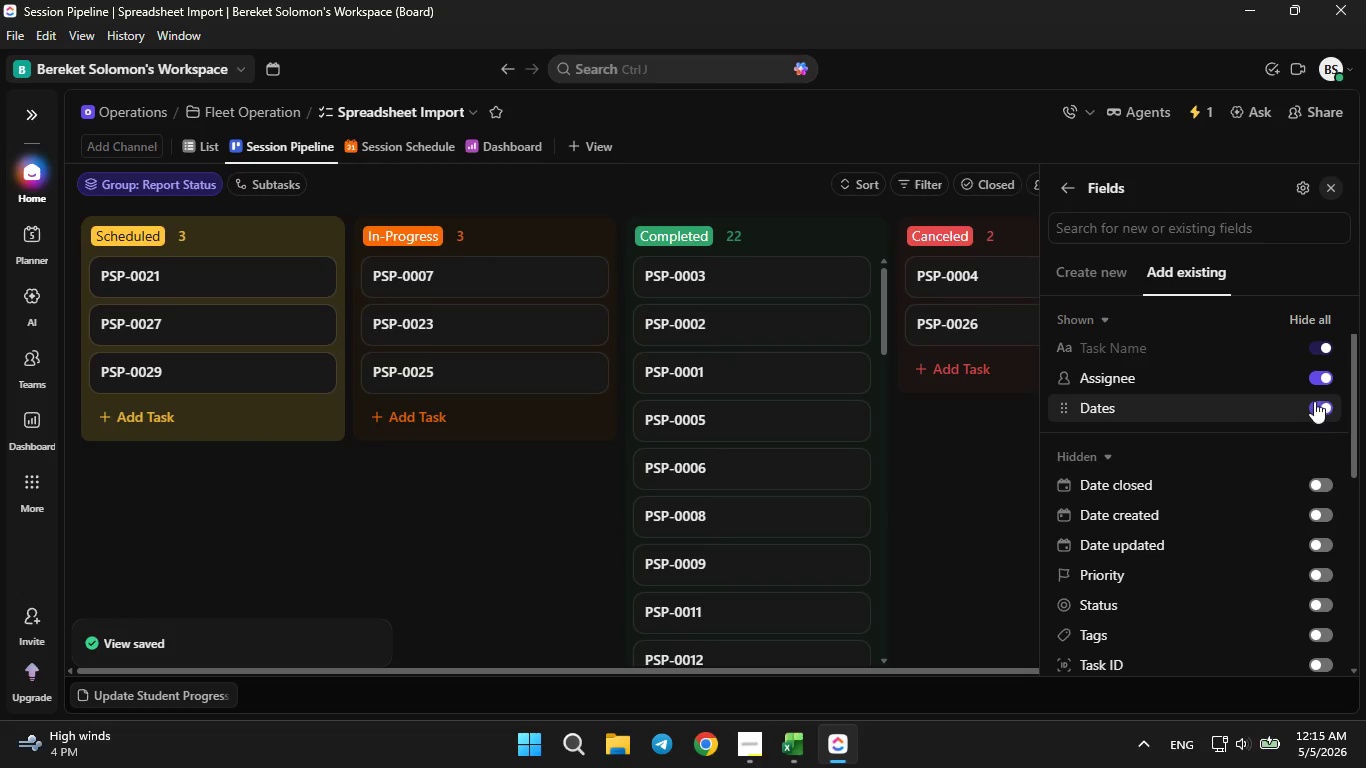 
double_click([1315, 409])
 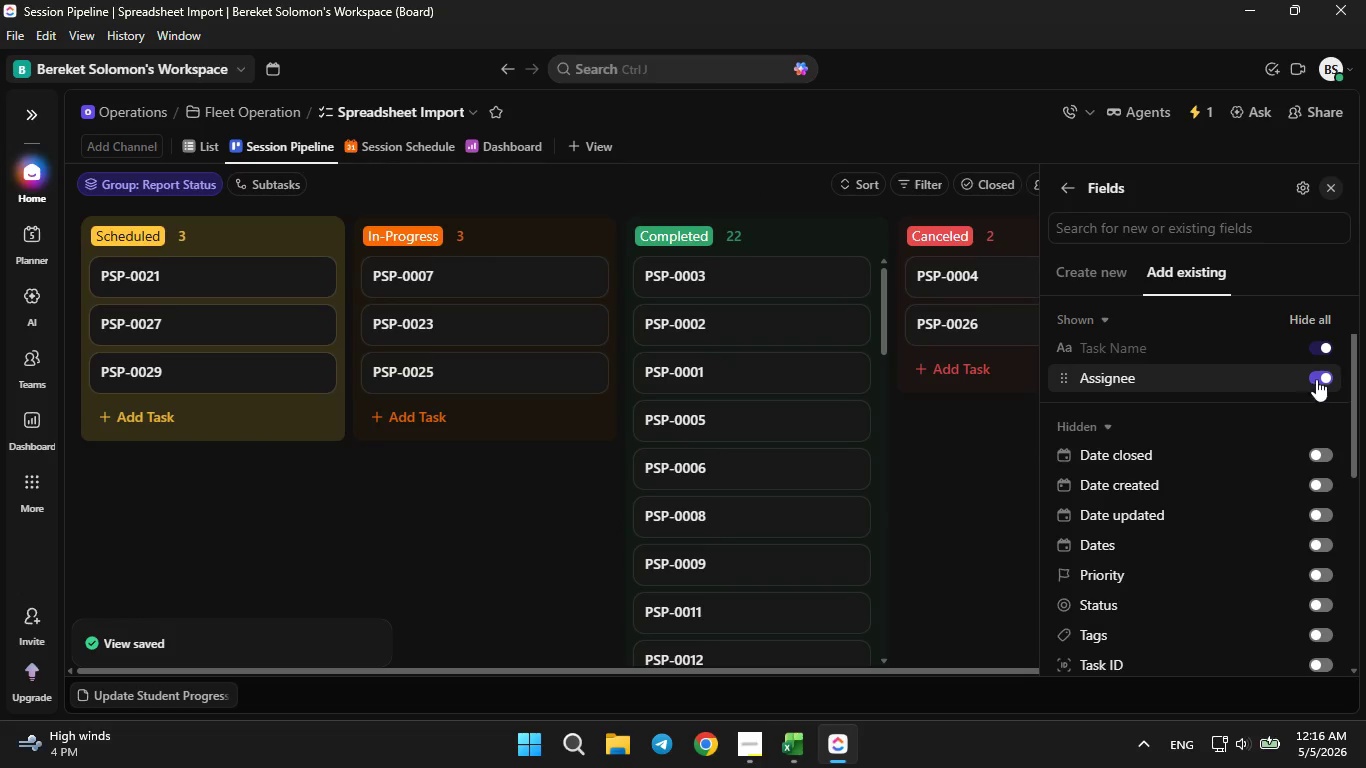 
triple_click([1316, 379])
 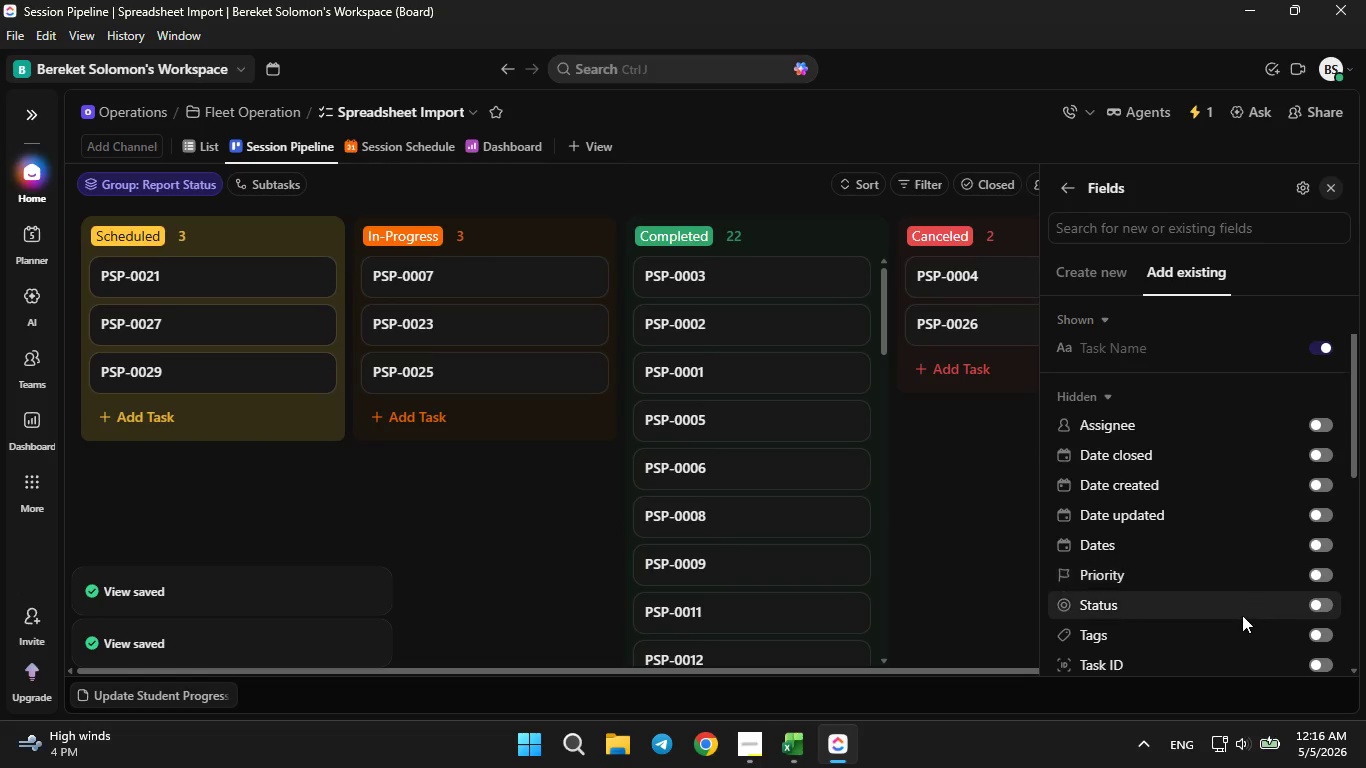 
scroll: coordinate [1239, 616], scroll_direction: down, amount: 9.0
 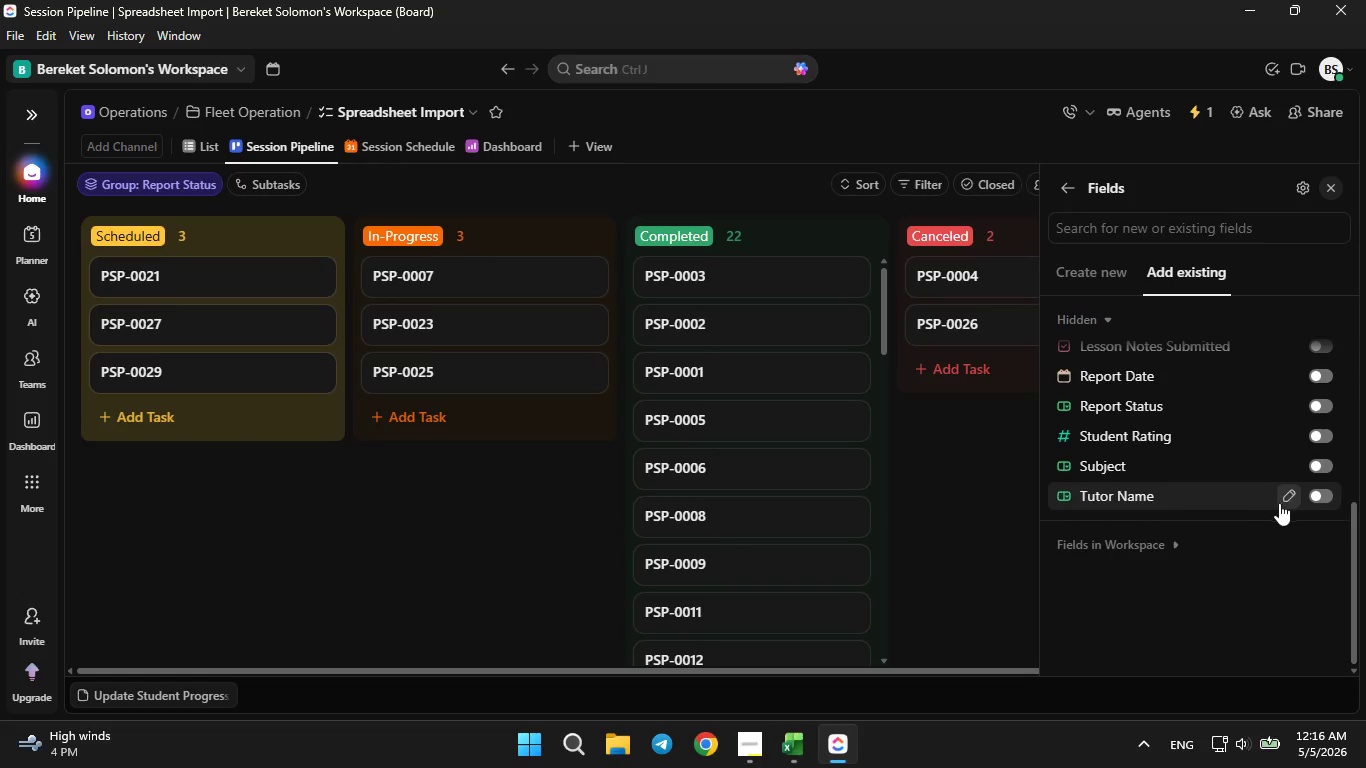 
scroll: coordinate [1242, 543], scroll_direction: up, amount: 1.0
 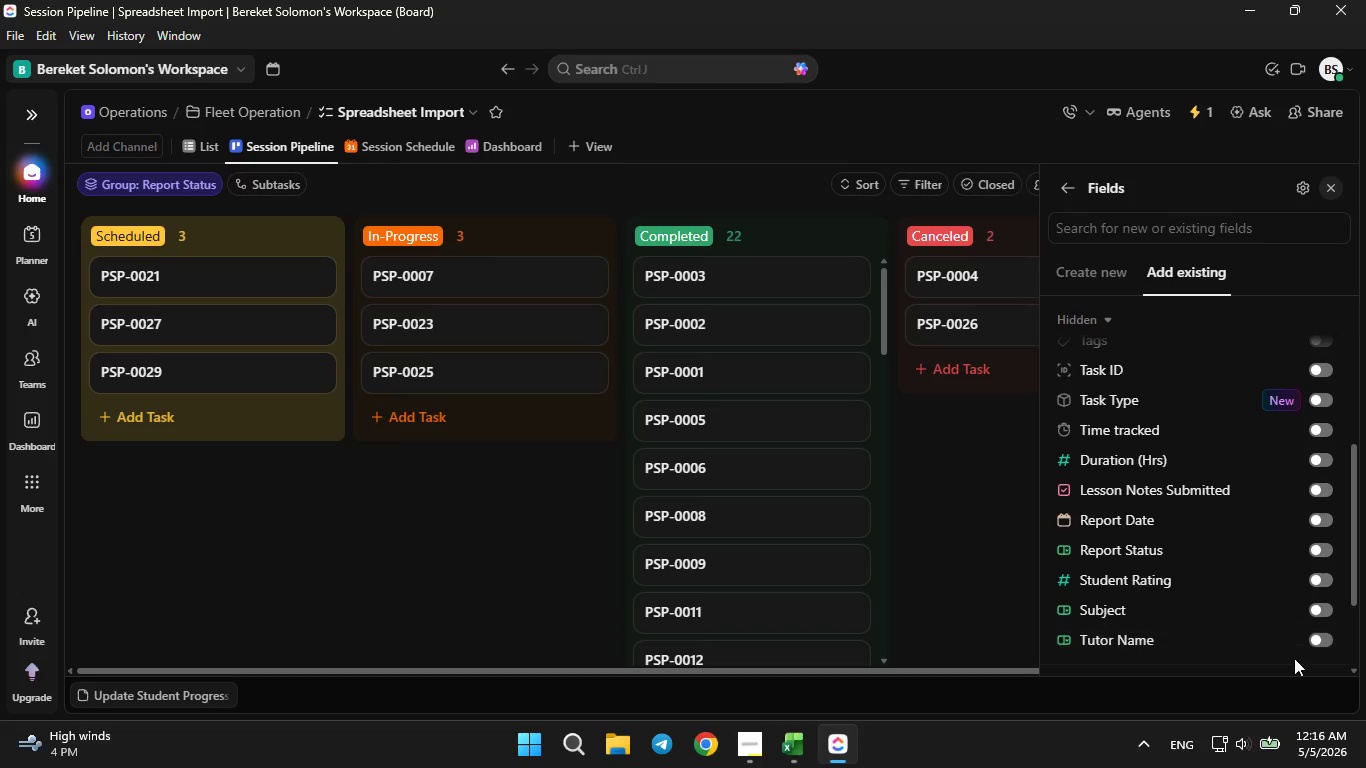 
left_click([1322, 642])
 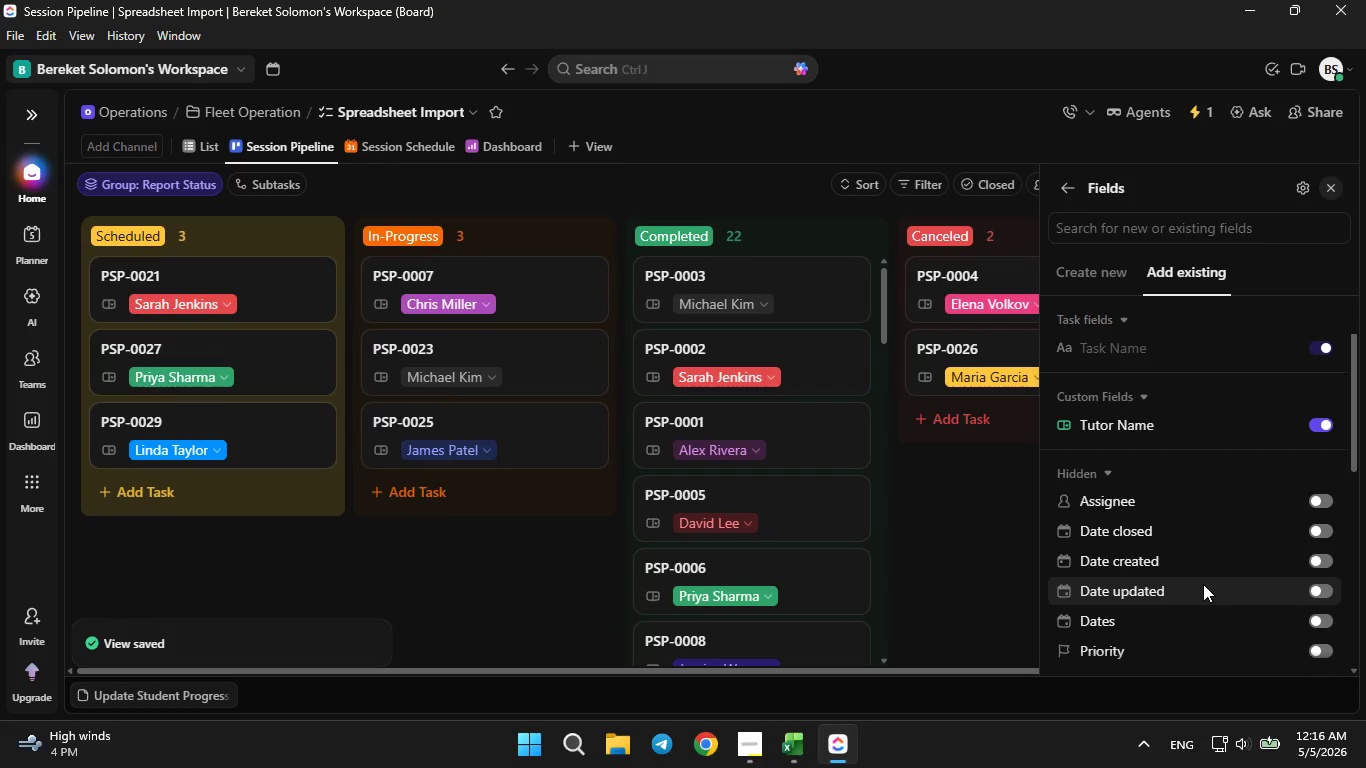 
scroll: coordinate [1181, 558], scroll_direction: down, amount: 5.0
 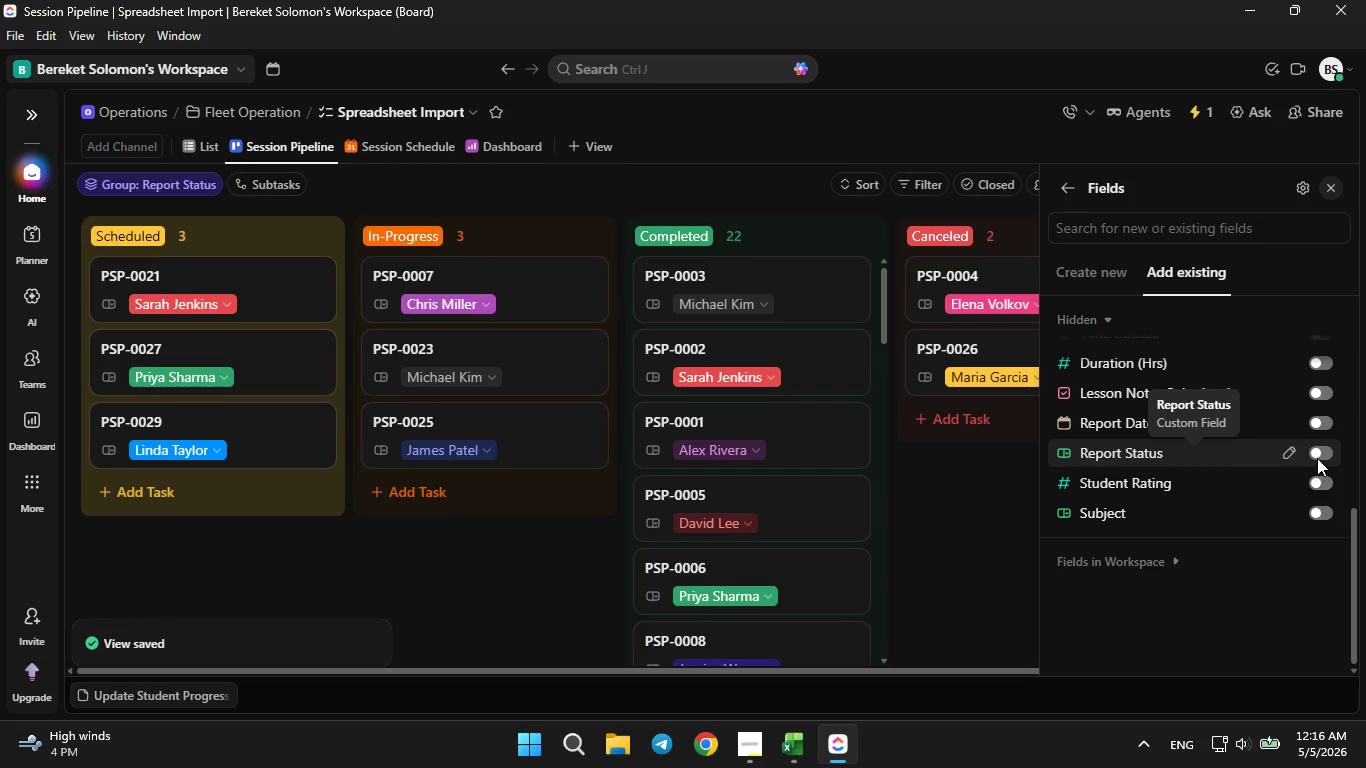 
left_click([1320, 453])
 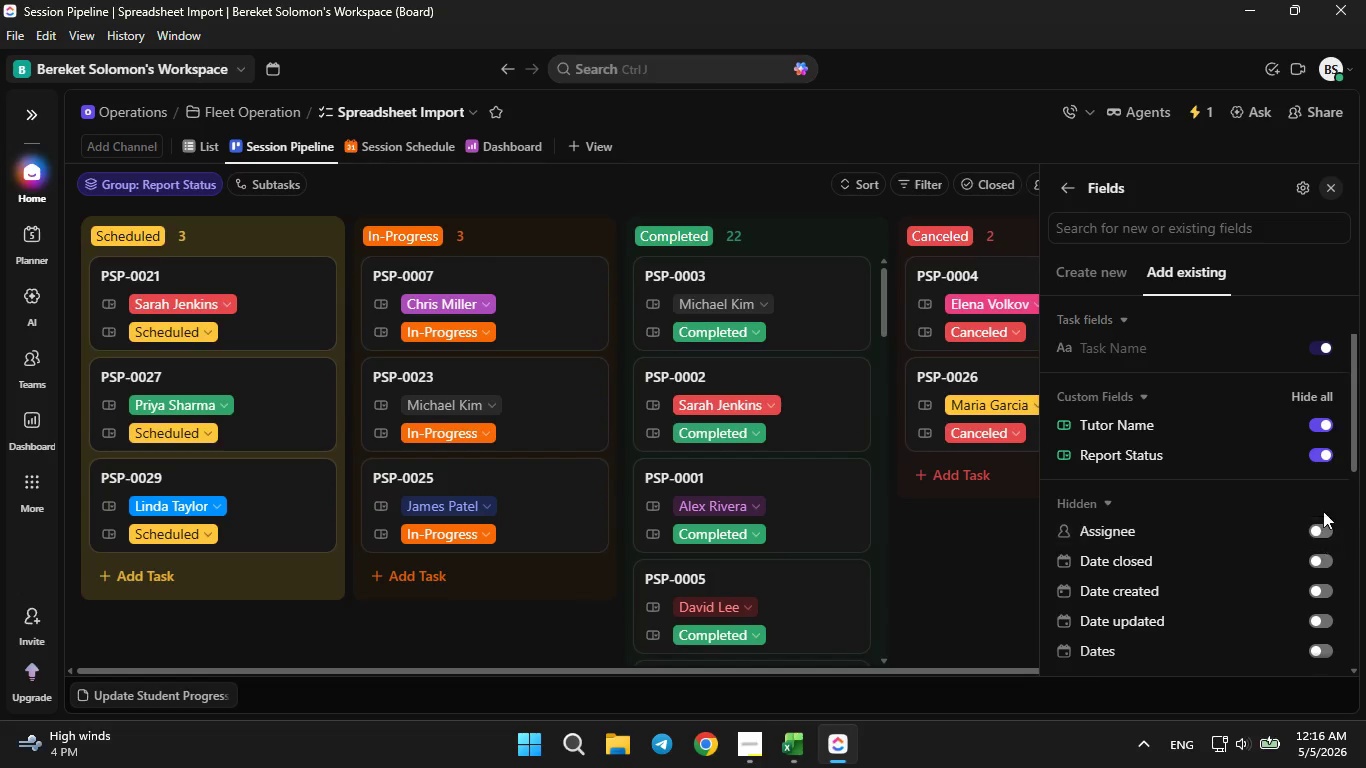 
left_click([1324, 457])
 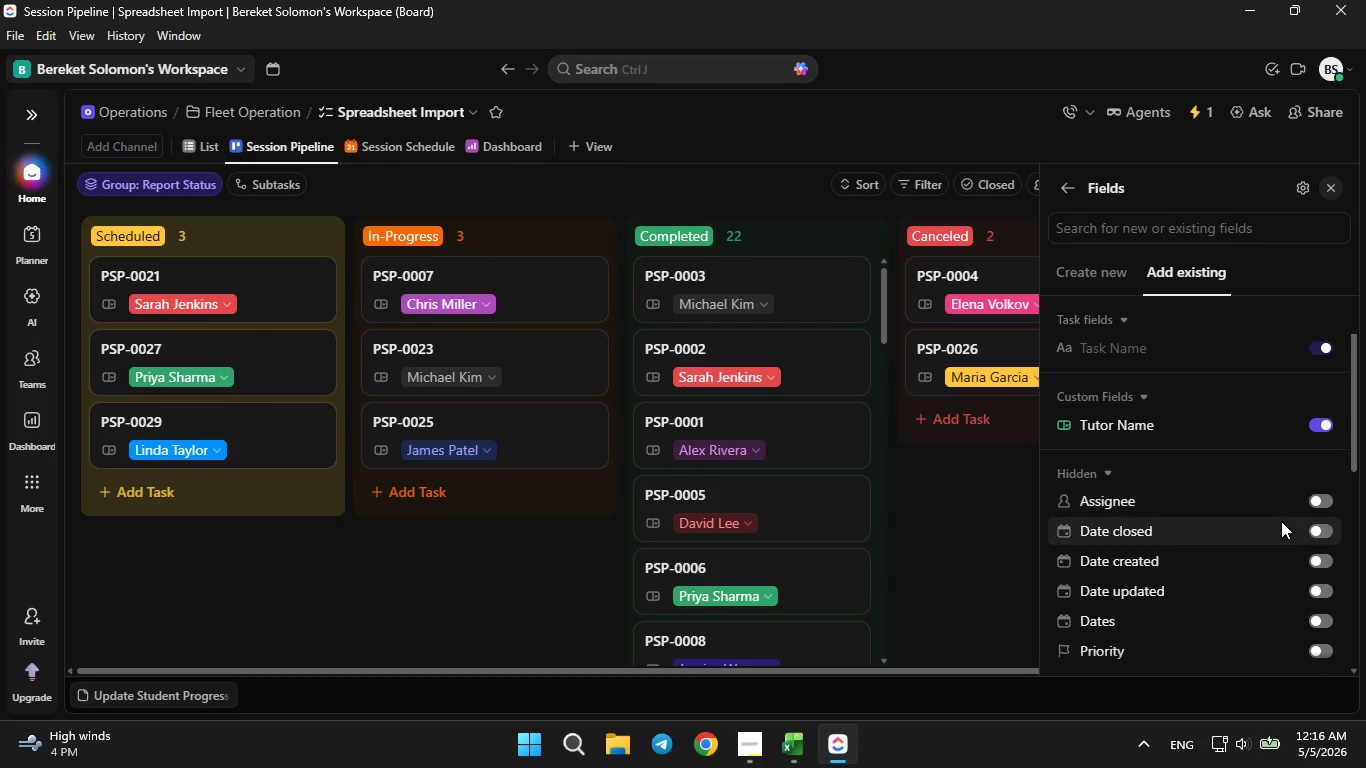 
scroll: coordinate [1281, 522], scroll_direction: down, amount: 2.0
 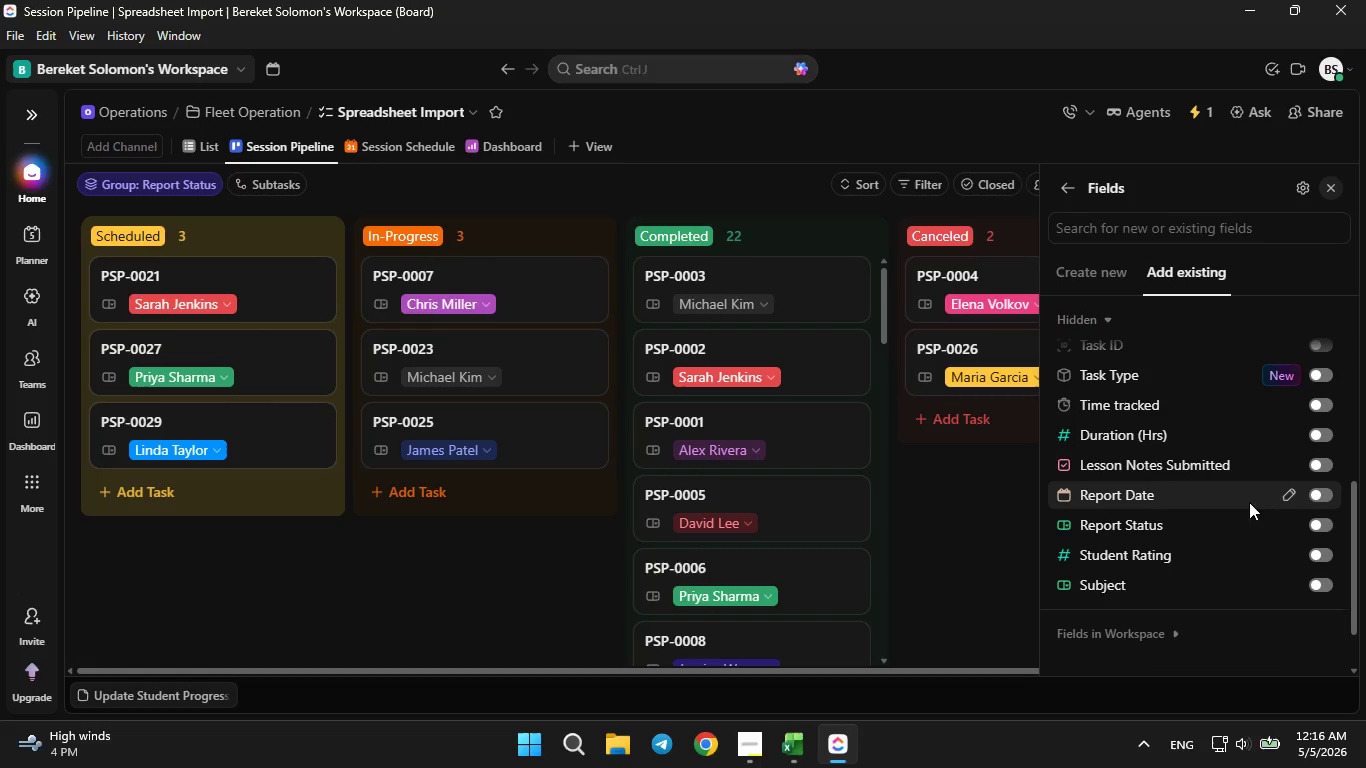 
left_click([1317, 496])
 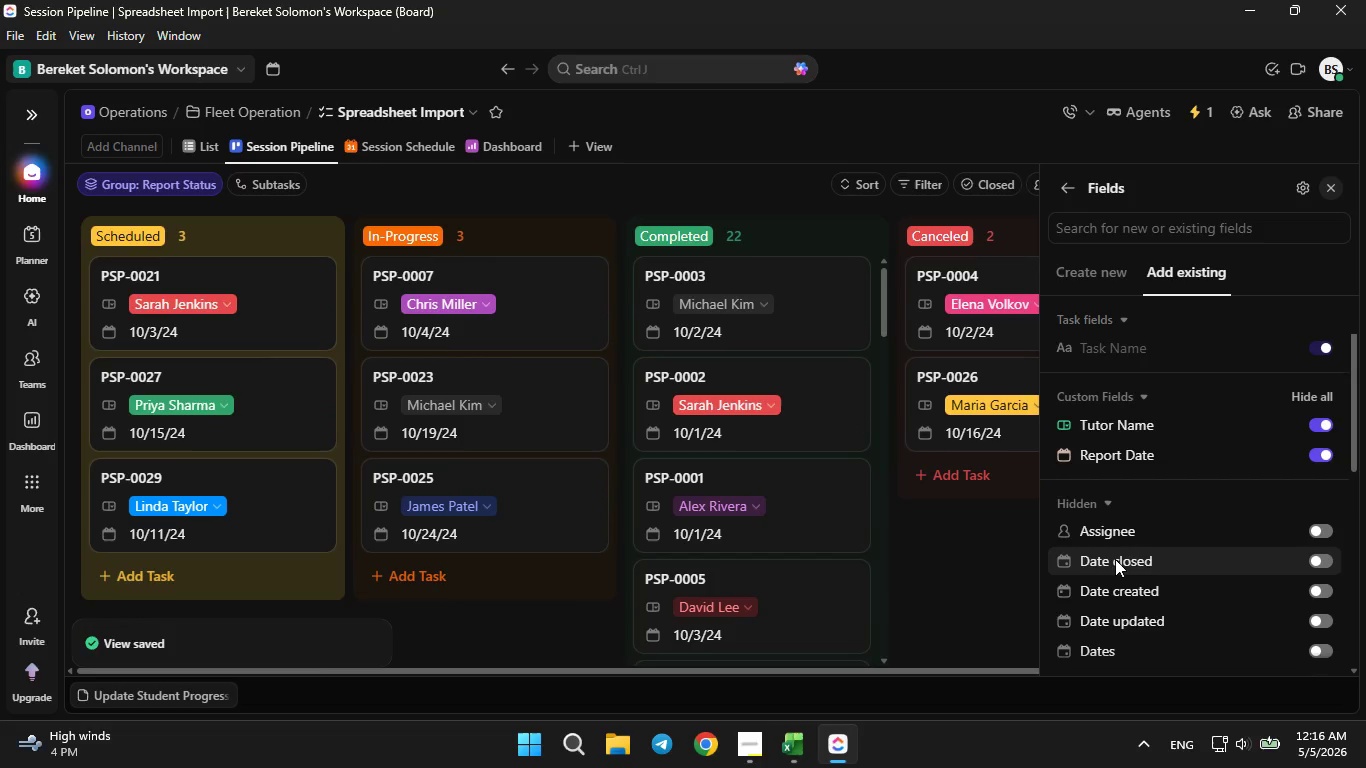 
scroll: coordinate [1115, 559], scroll_direction: down, amount: 5.0
 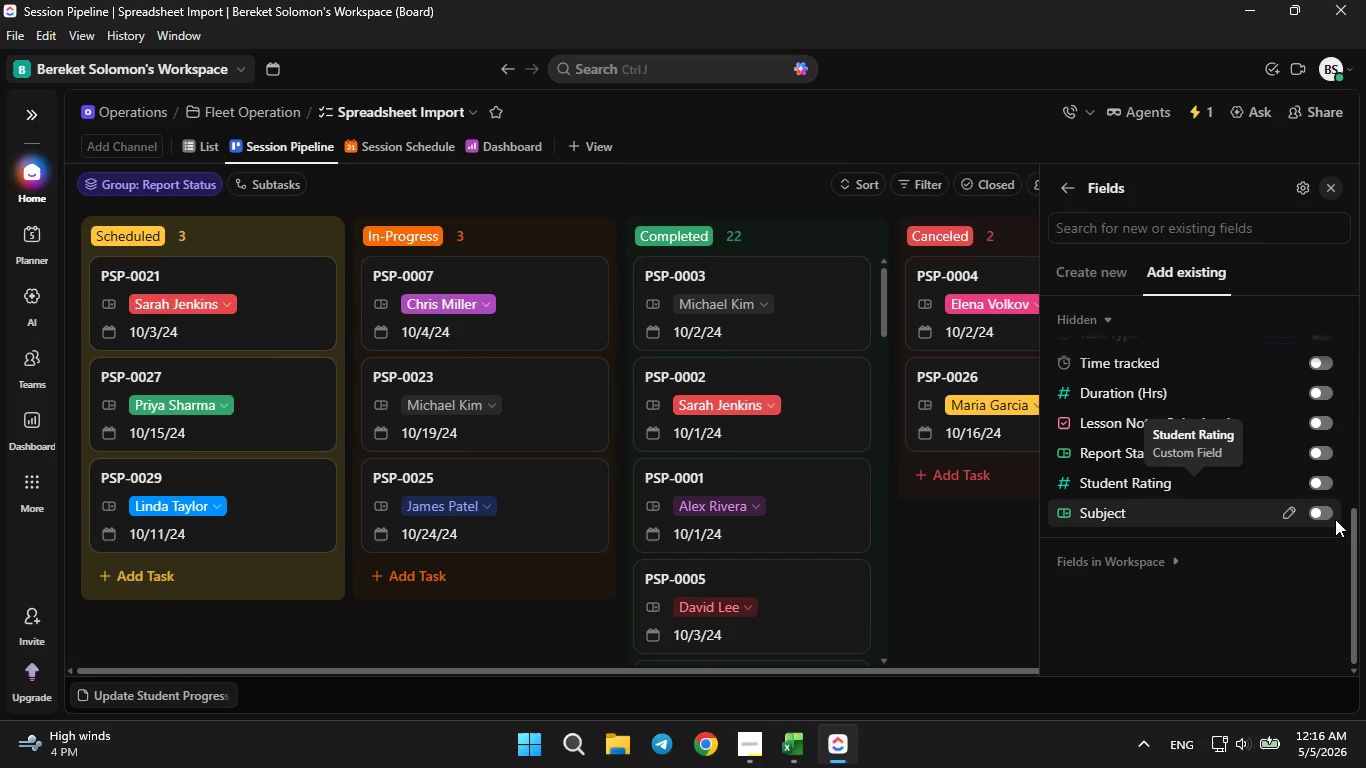 
left_click([1330, 515])
 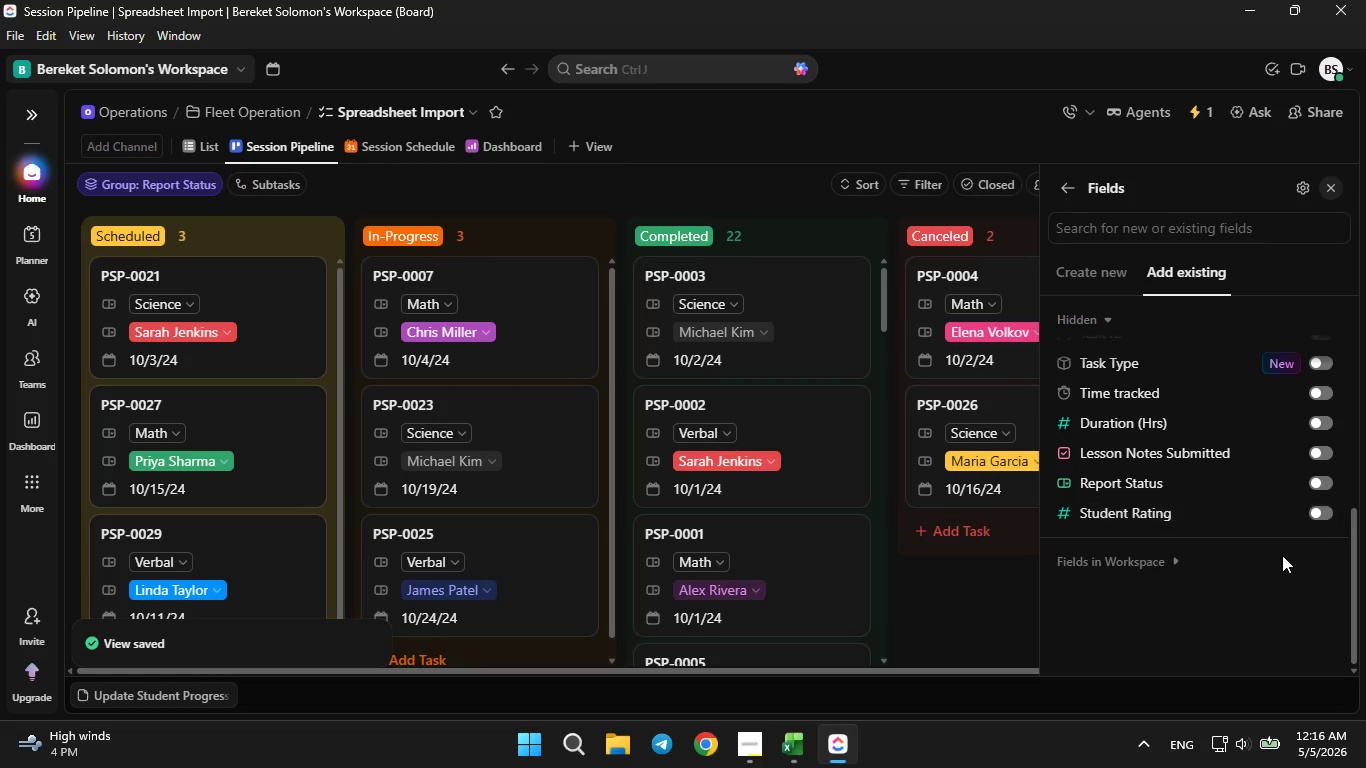 
scroll: coordinate [1246, 591], scroll_direction: up, amount: 9.0
 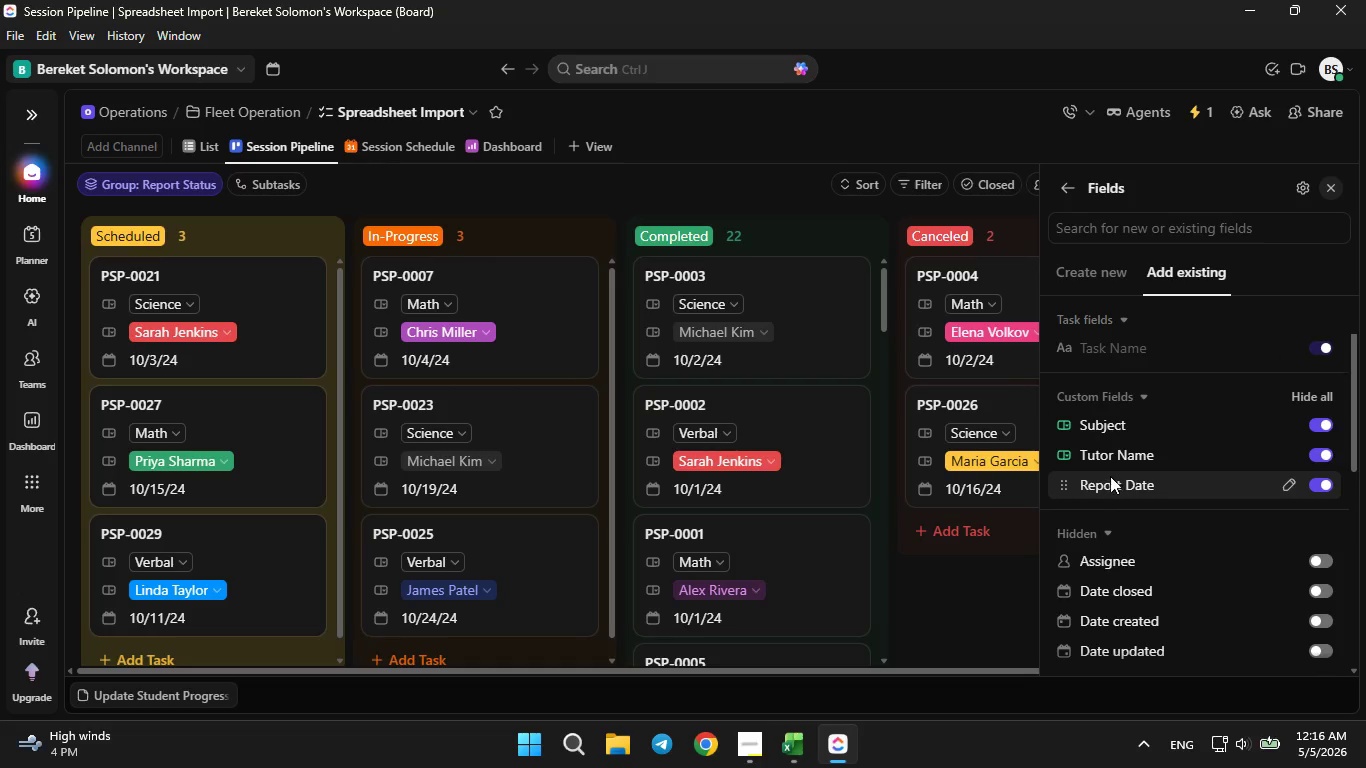 
mouse_move([1062, 469])
 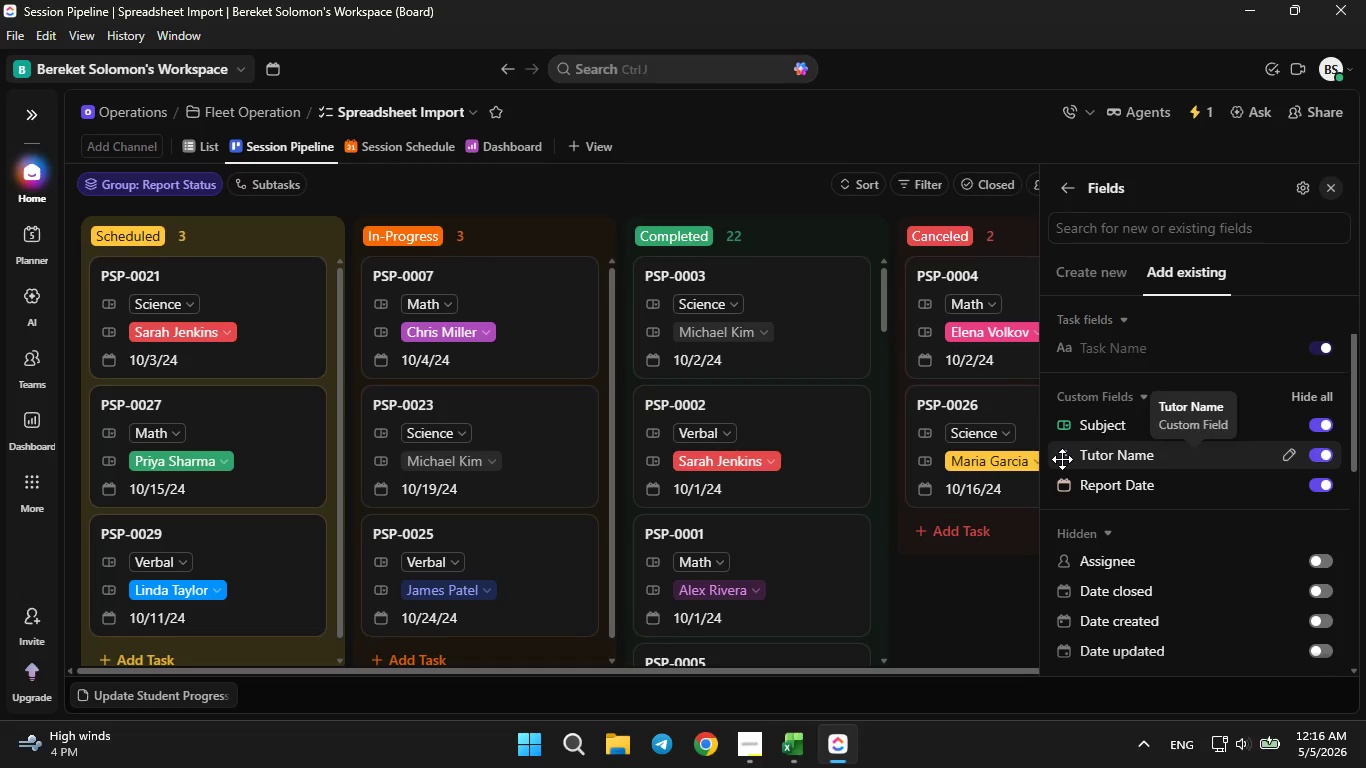 
wait(5.22)
 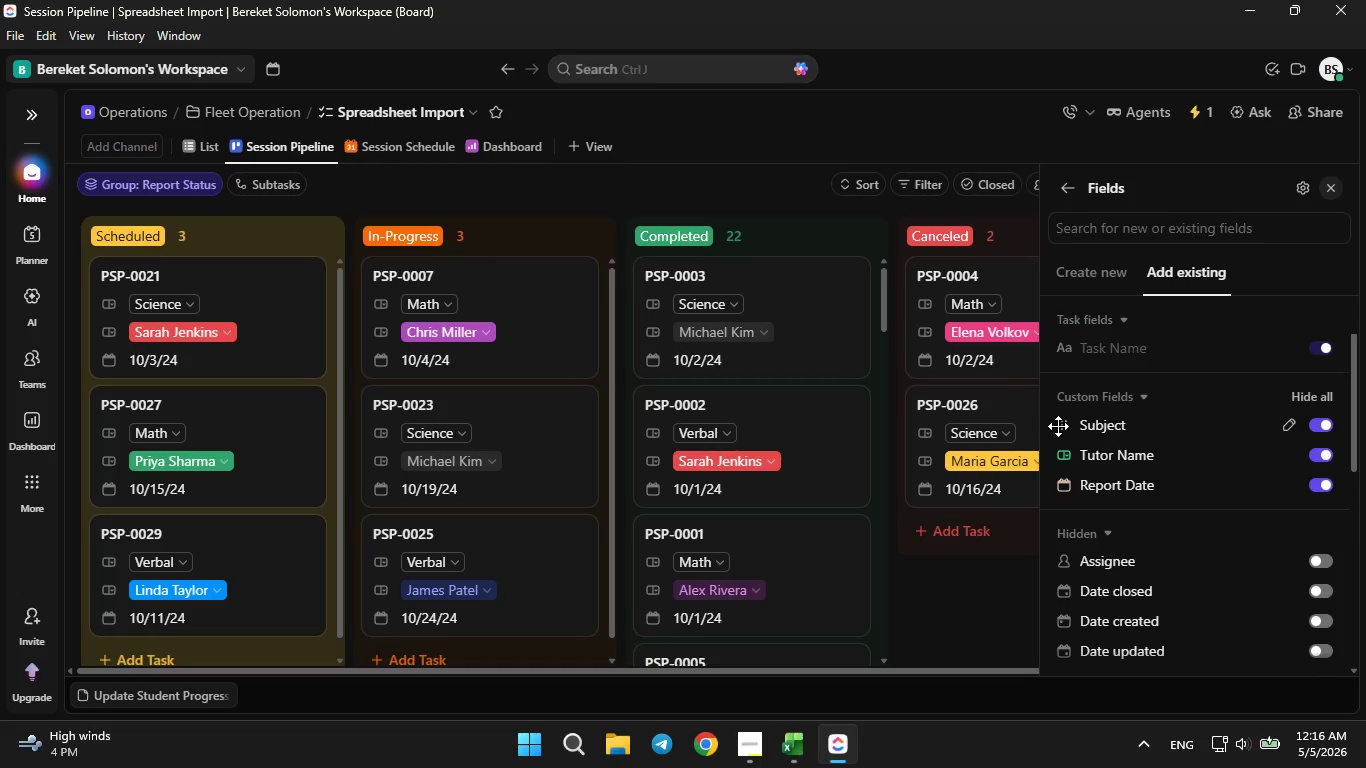 
scroll: coordinate [1066, 488], scroll_direction: down, amount: 5.0
 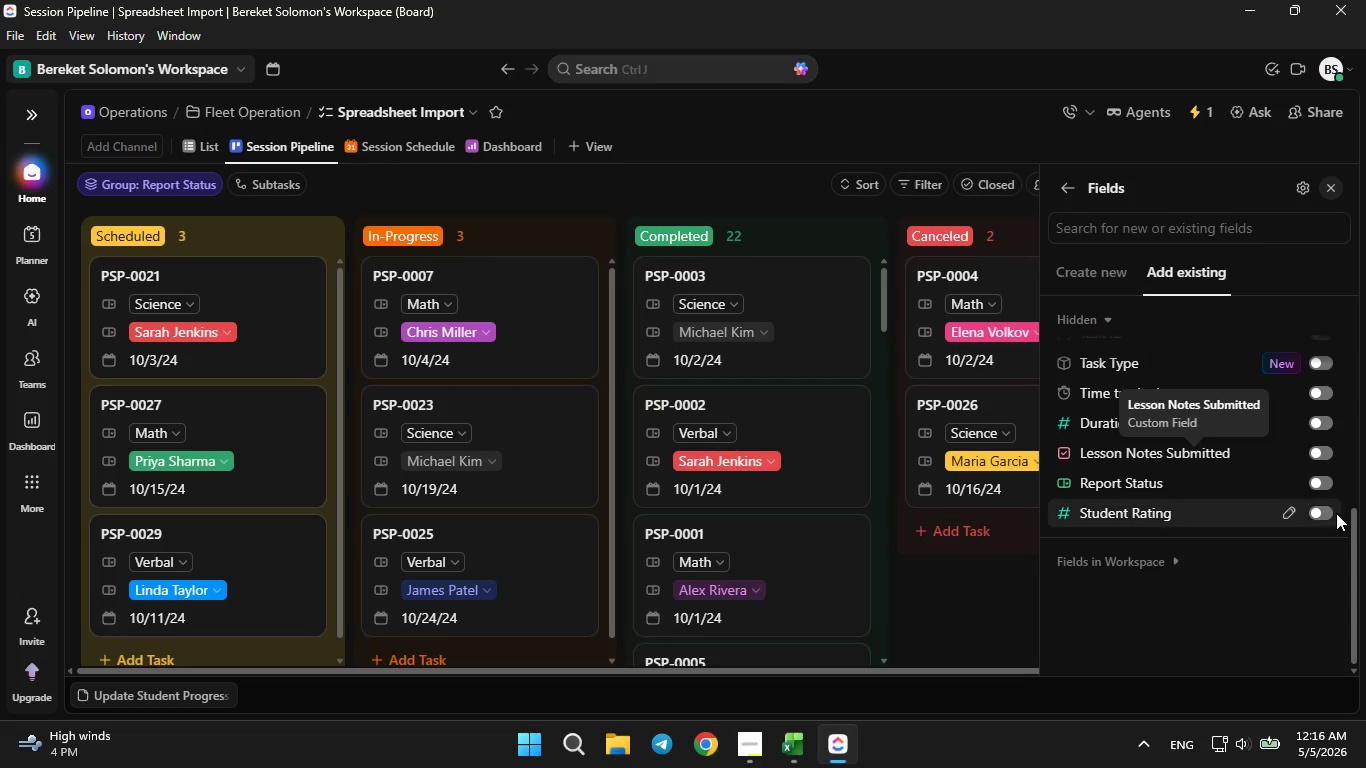 
left_click([1324, 514])
 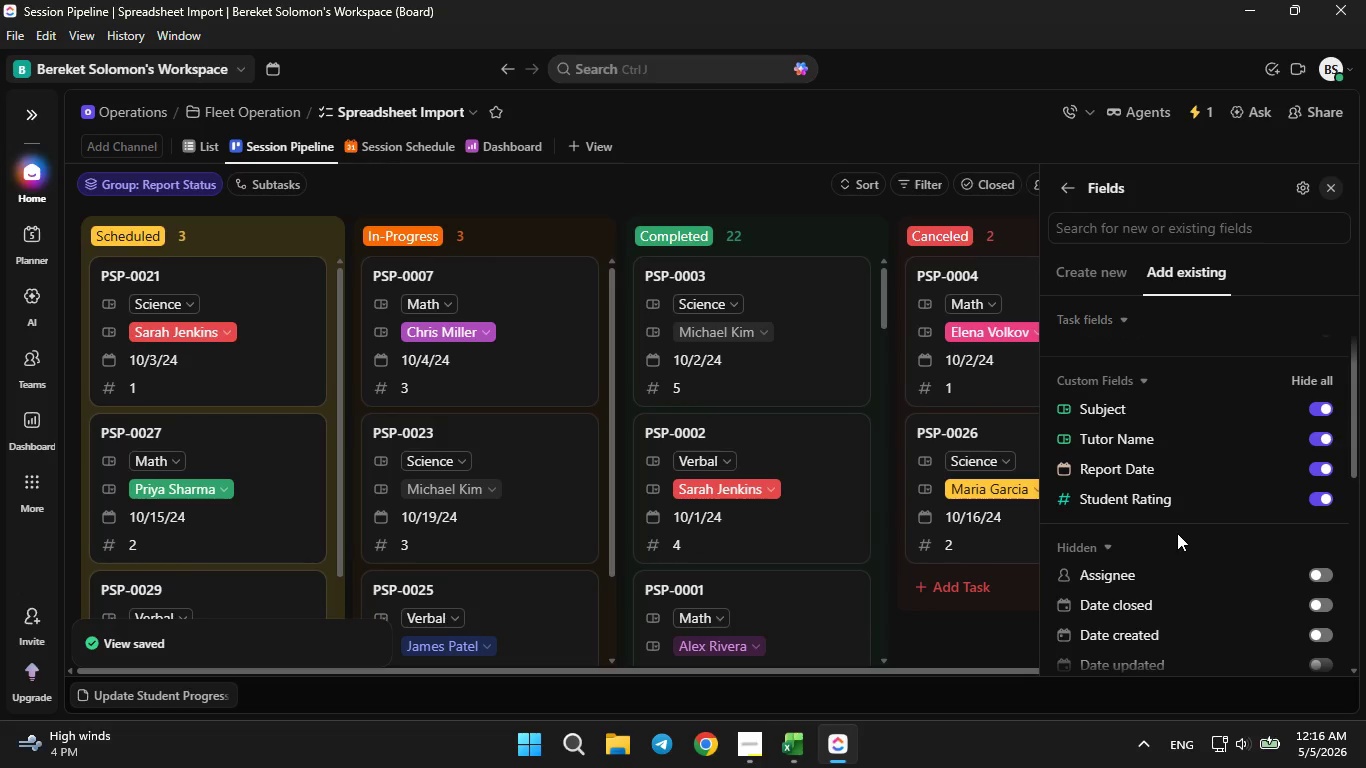 
scroll: coordinate [1176, 534], scroll_direction: down, amount: 7.0
 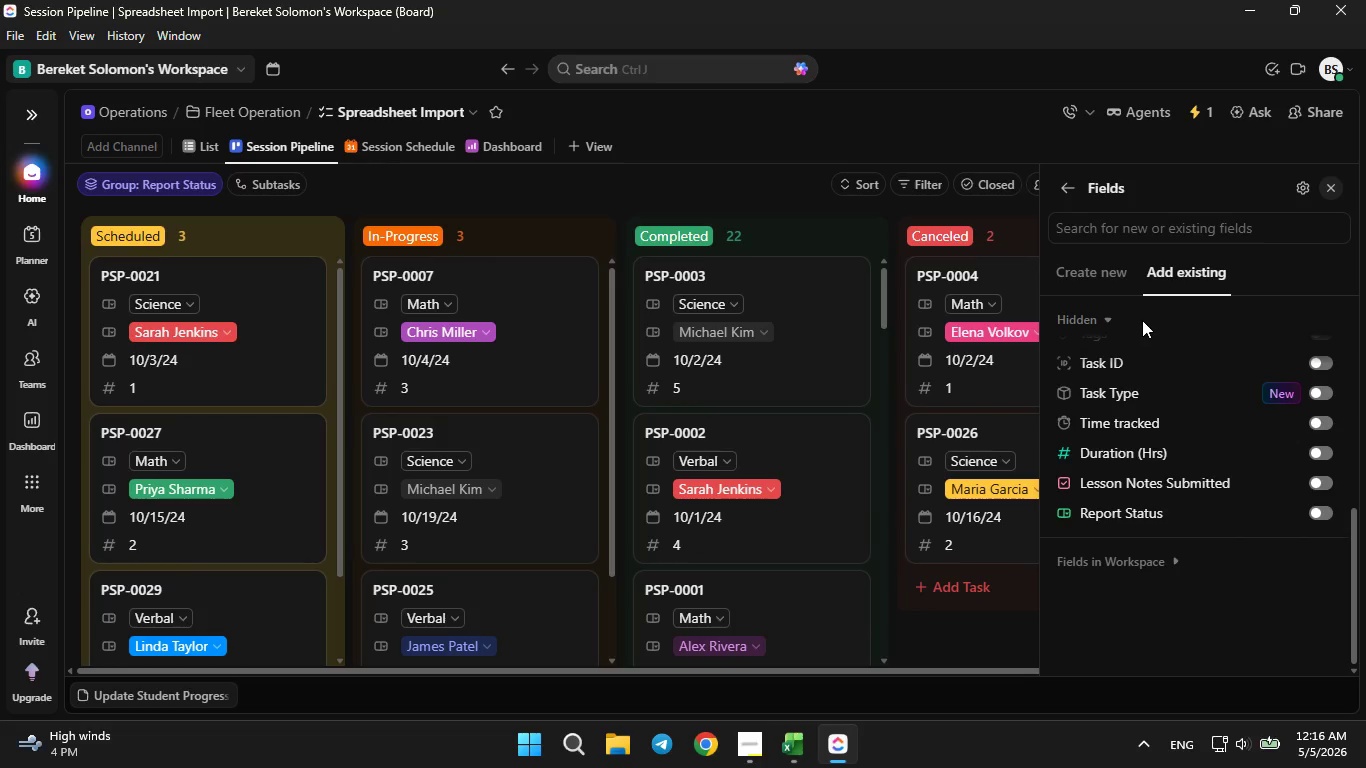 
scroll: coordinate [1117, 403], scroll_direction: up, amount: 9.0
 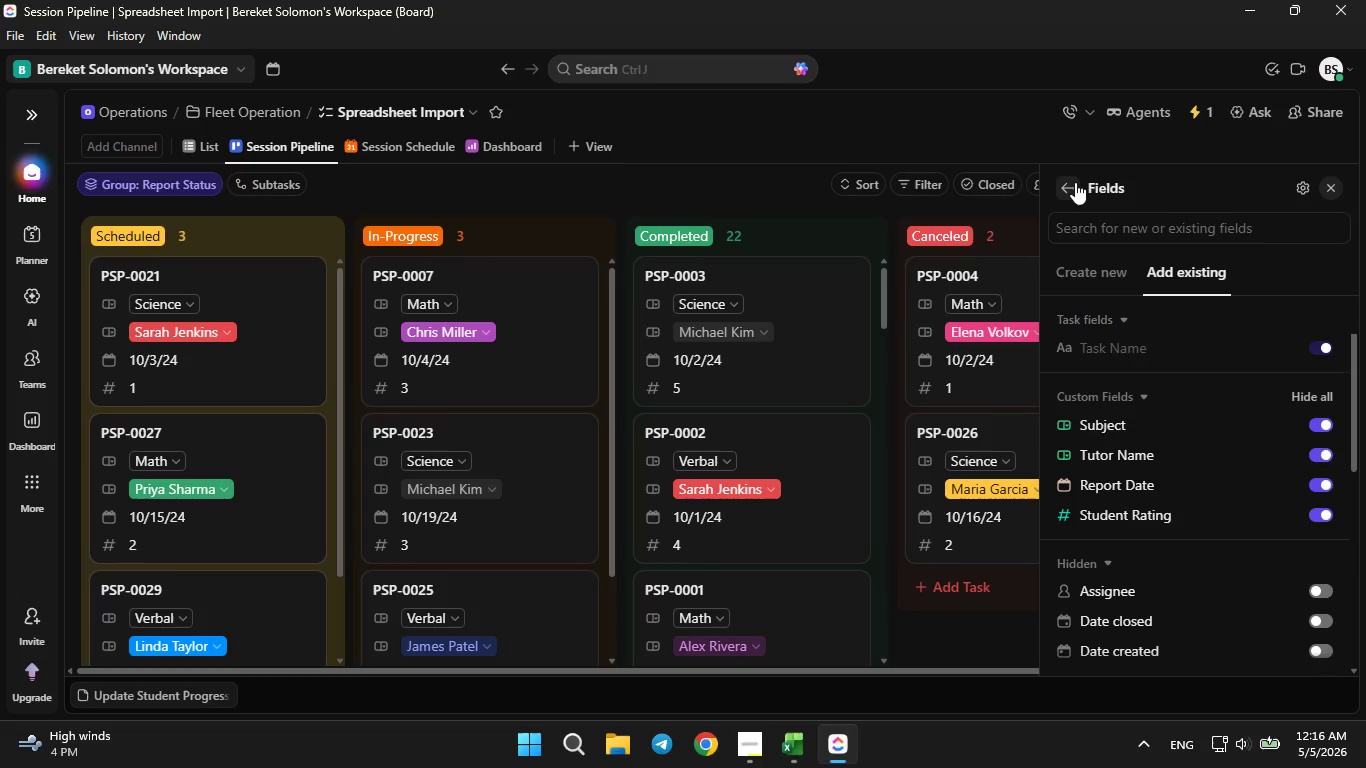 
left_click([1075, 183])
 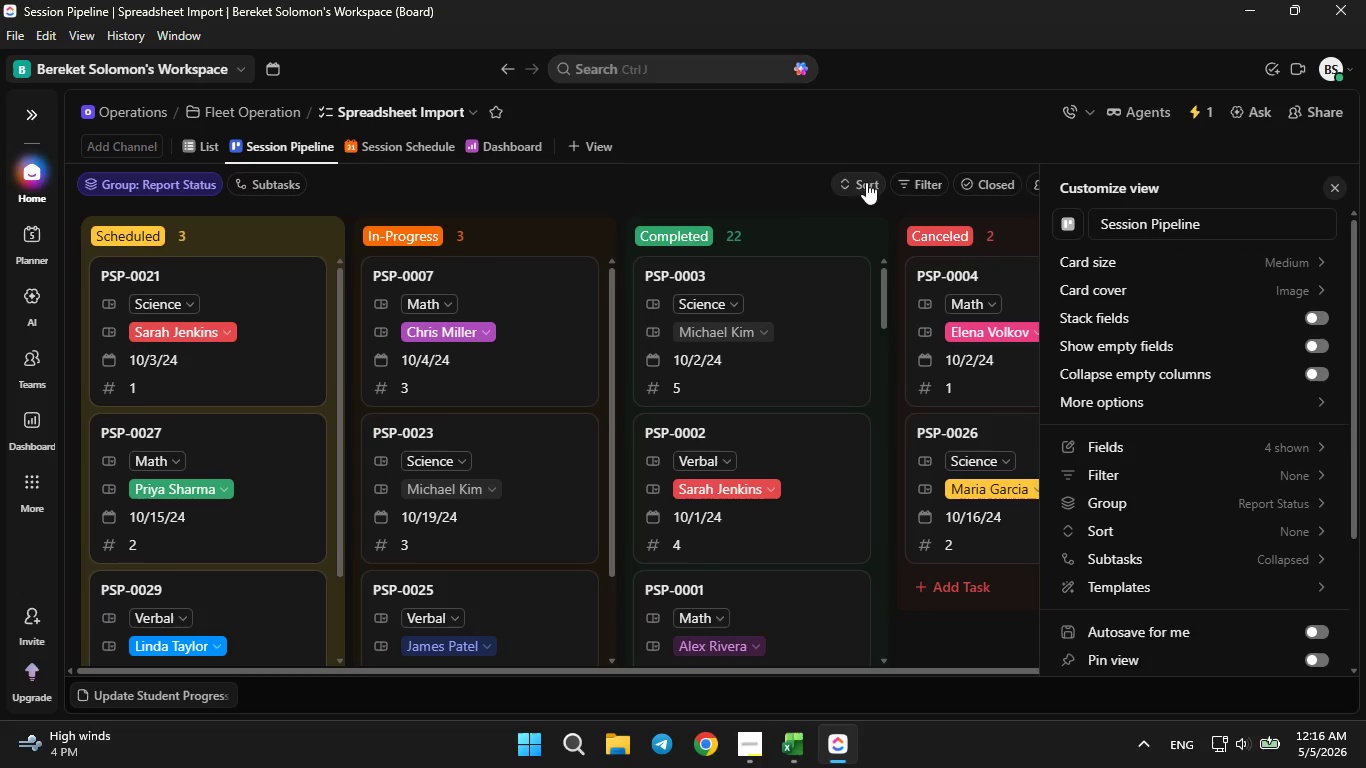 
left_click([802, 180])
 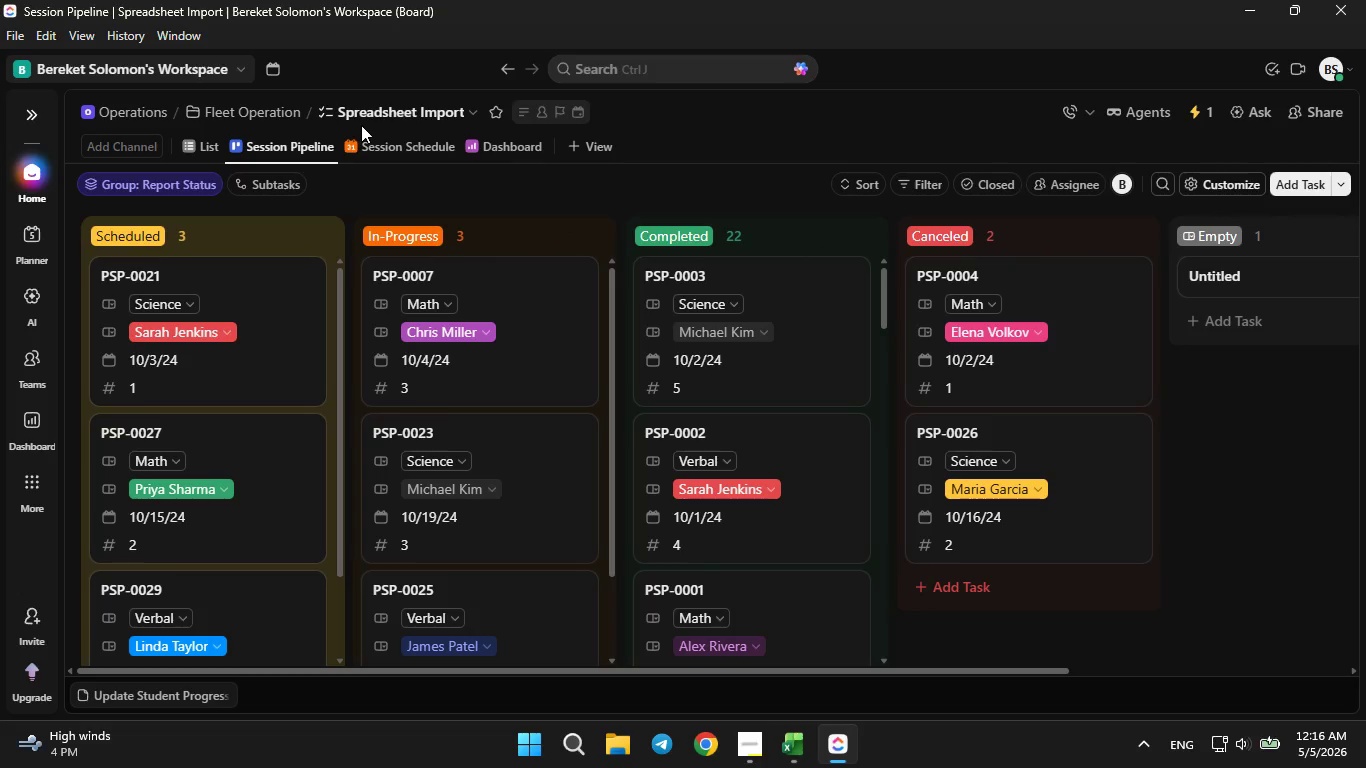 
left_click([369, 141])
 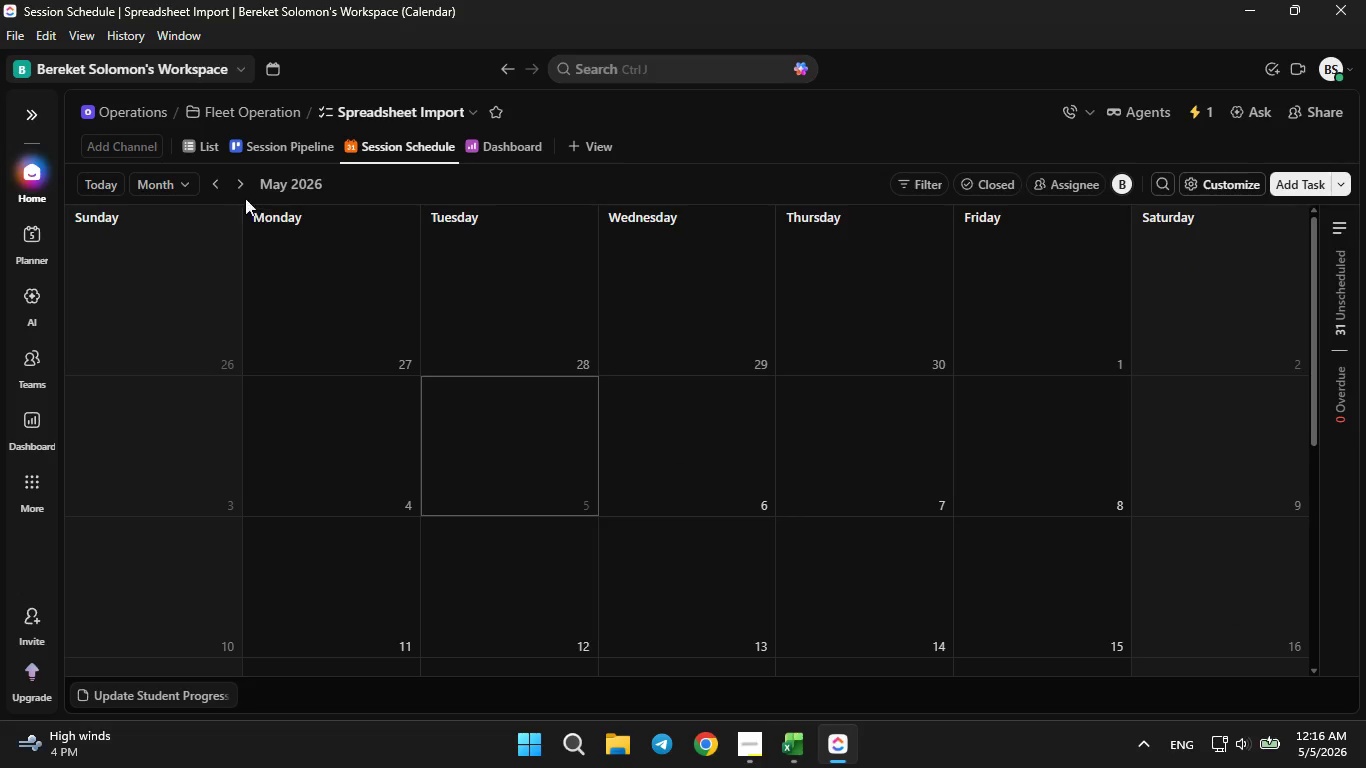 
left_click([224, 183])
 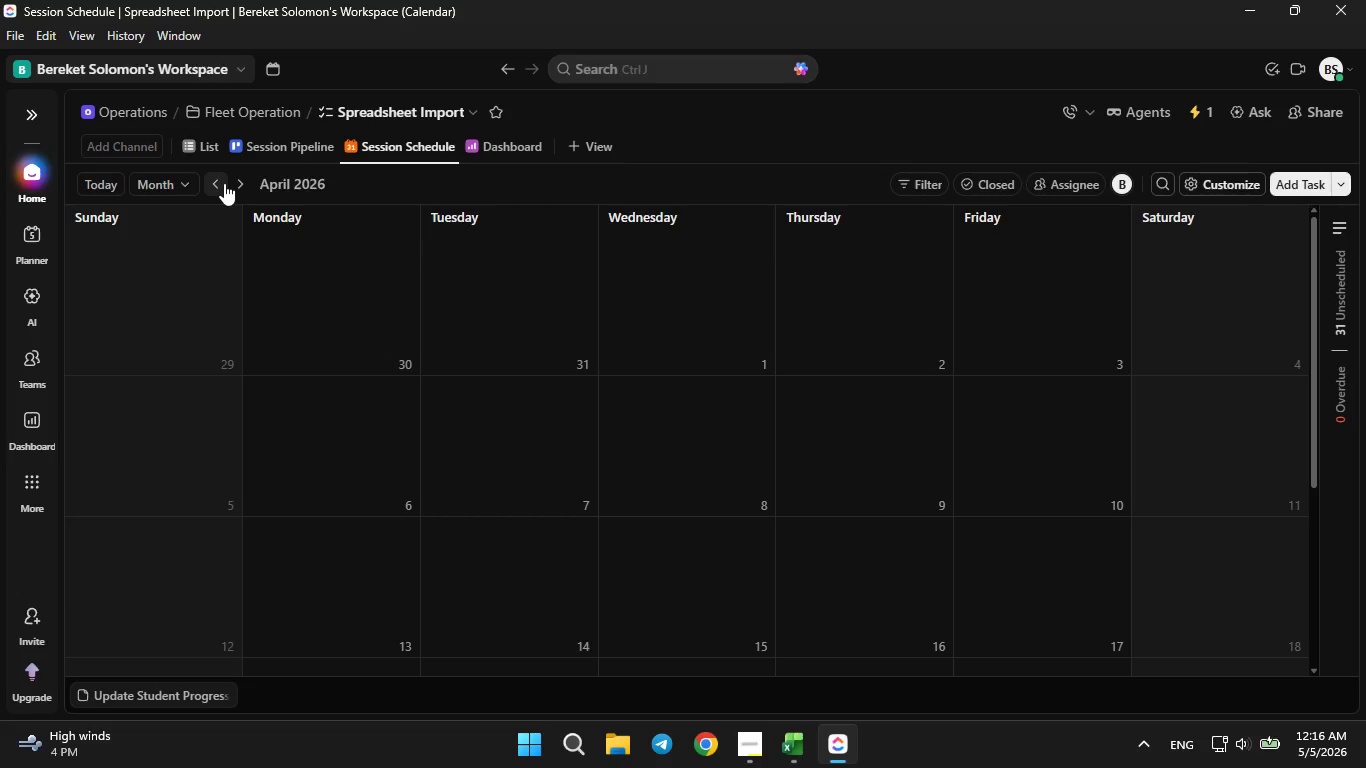 
left_click([224, 183])
 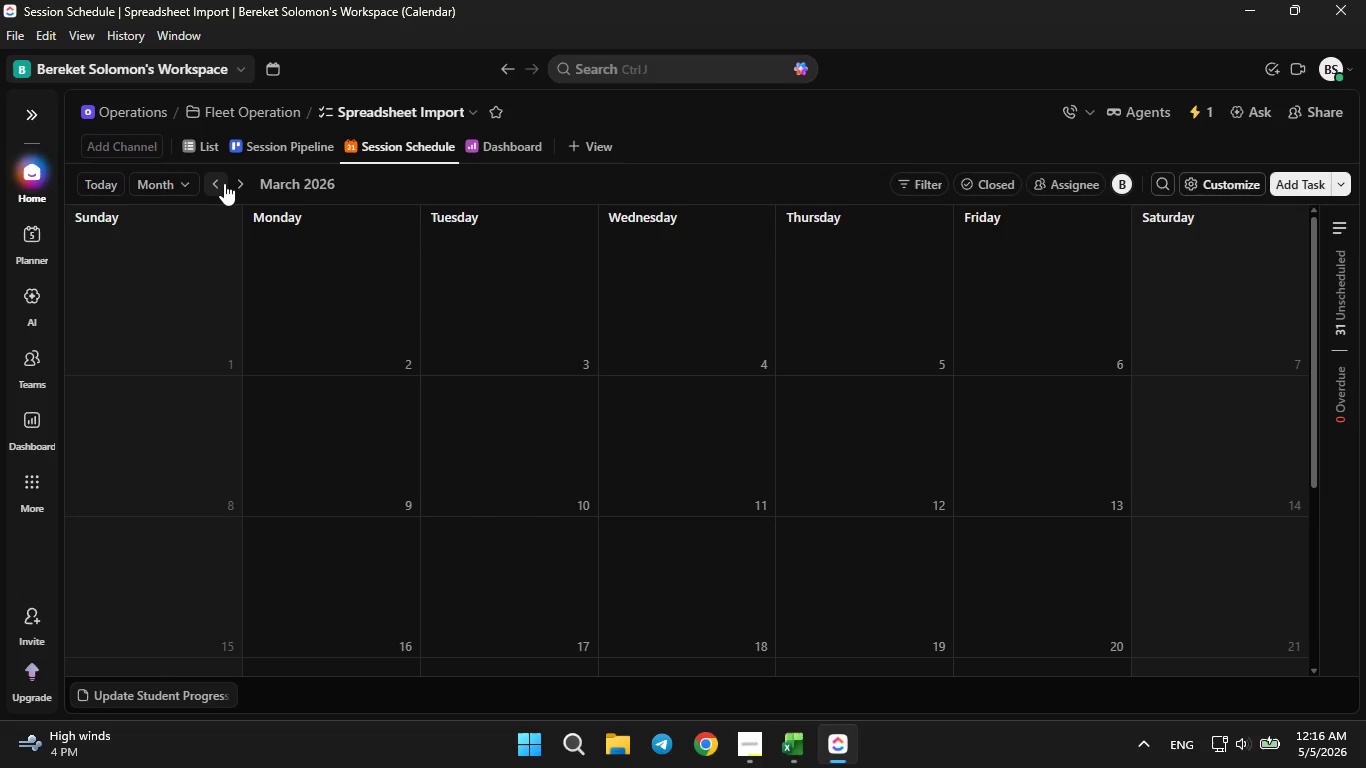 
left_click([224, 183])
 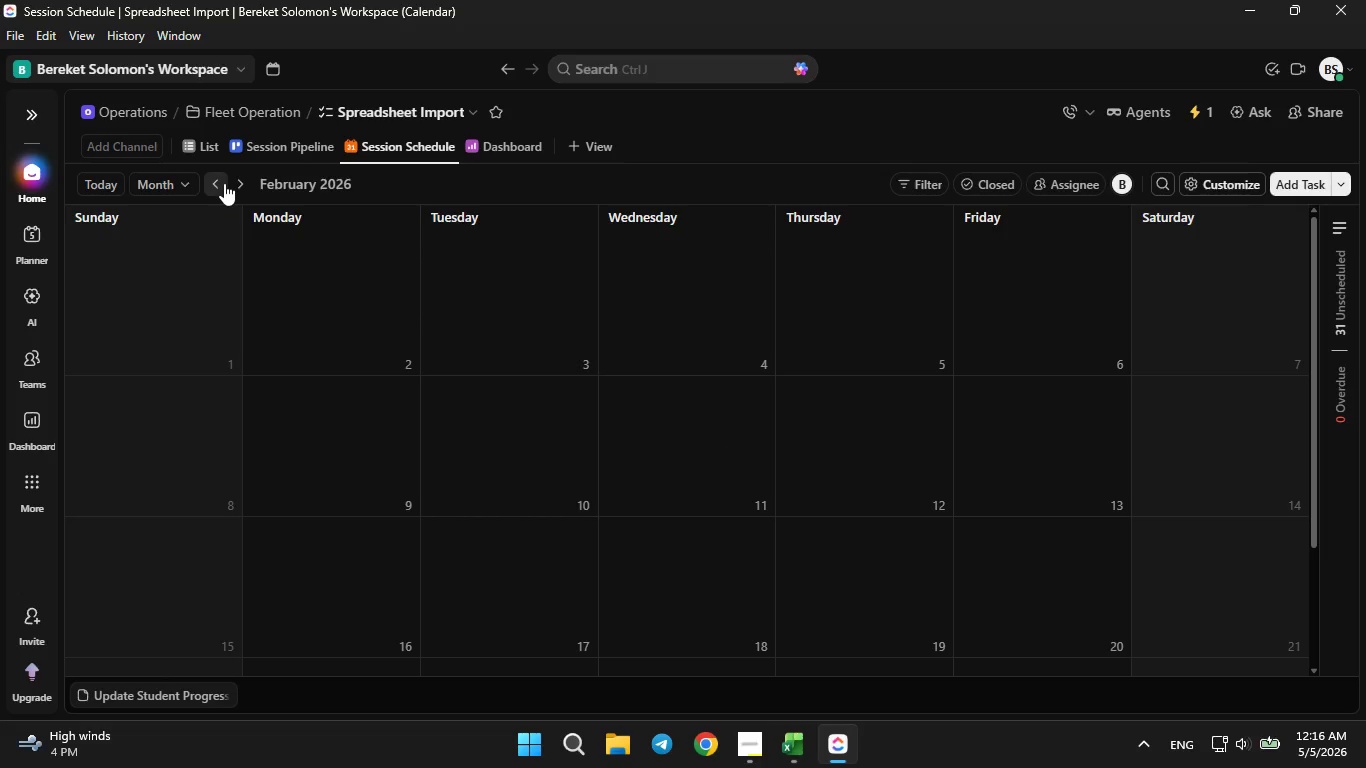 
double_click([224, 183])
 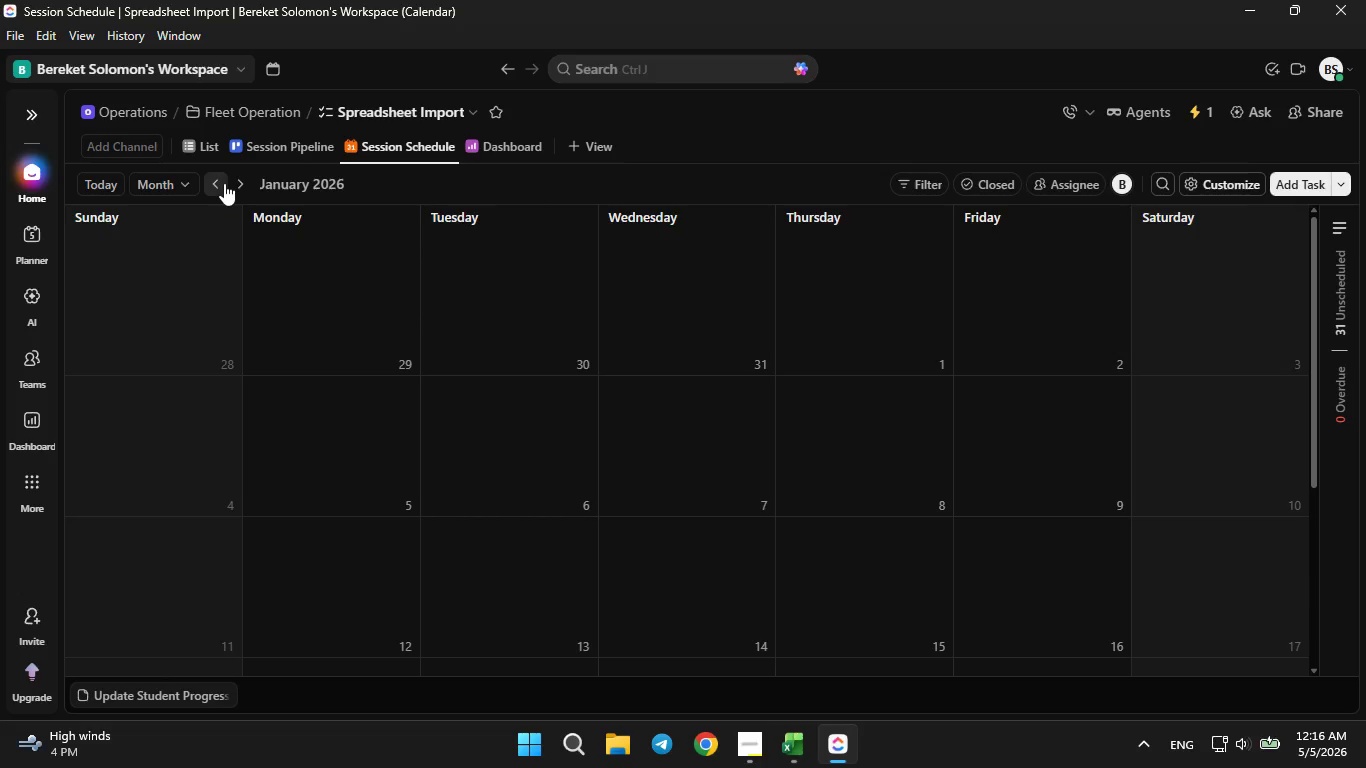 
triple_click([224, 183])
 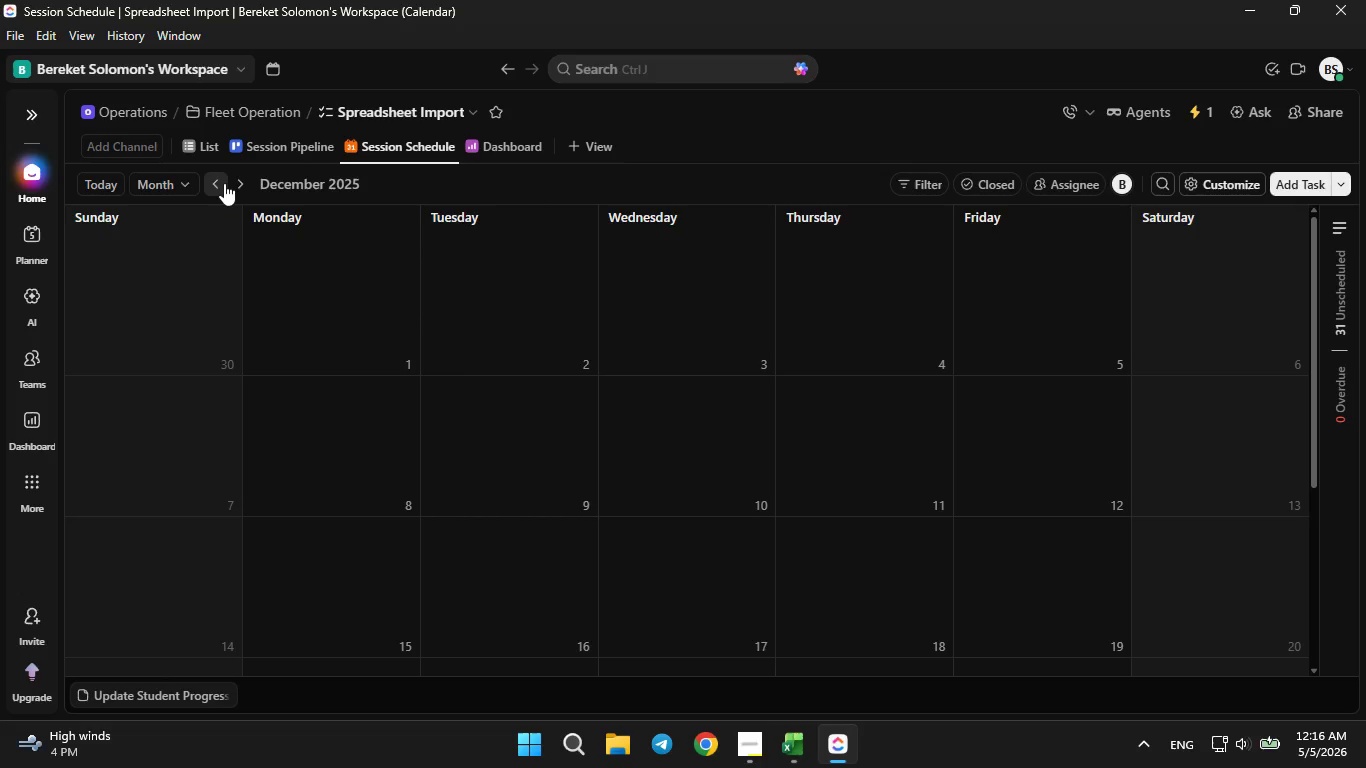 
triple_click([224, 183])
 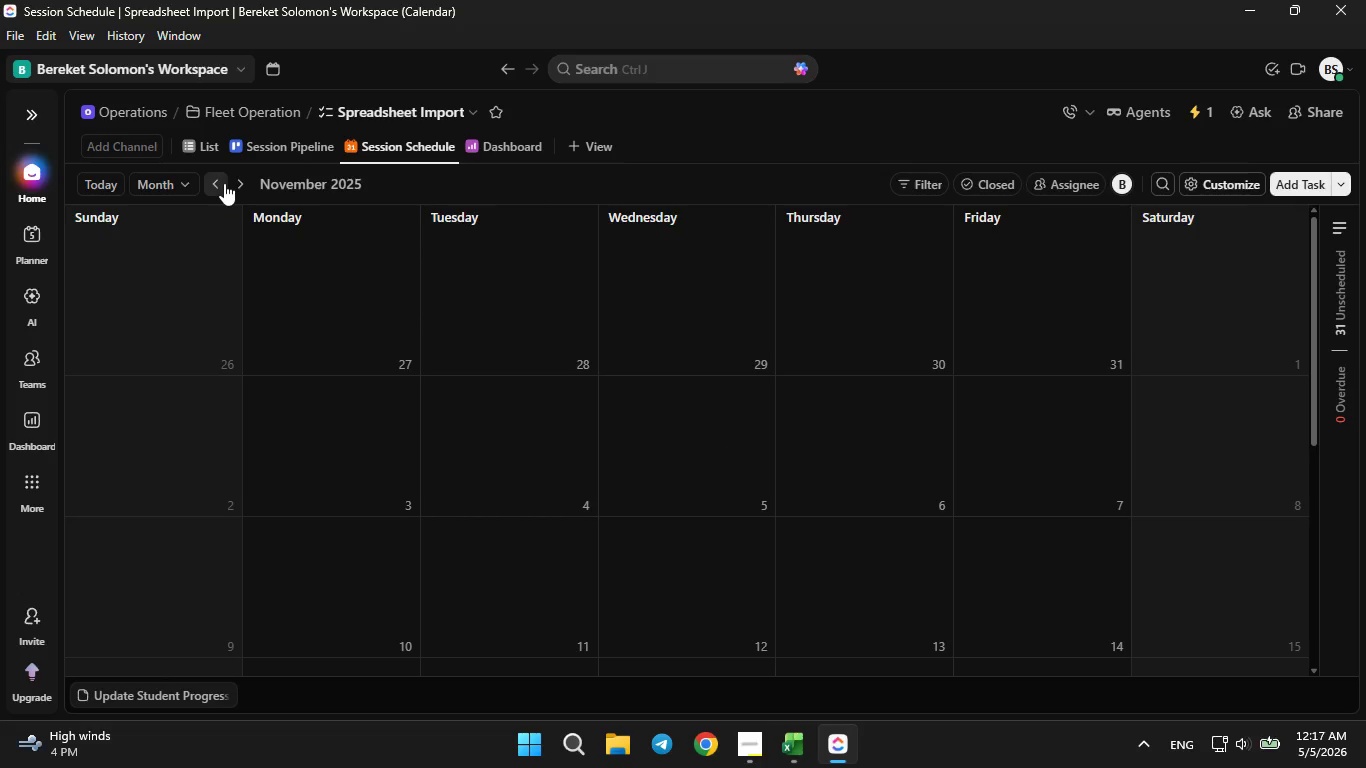 
triple_click([224, 183])
 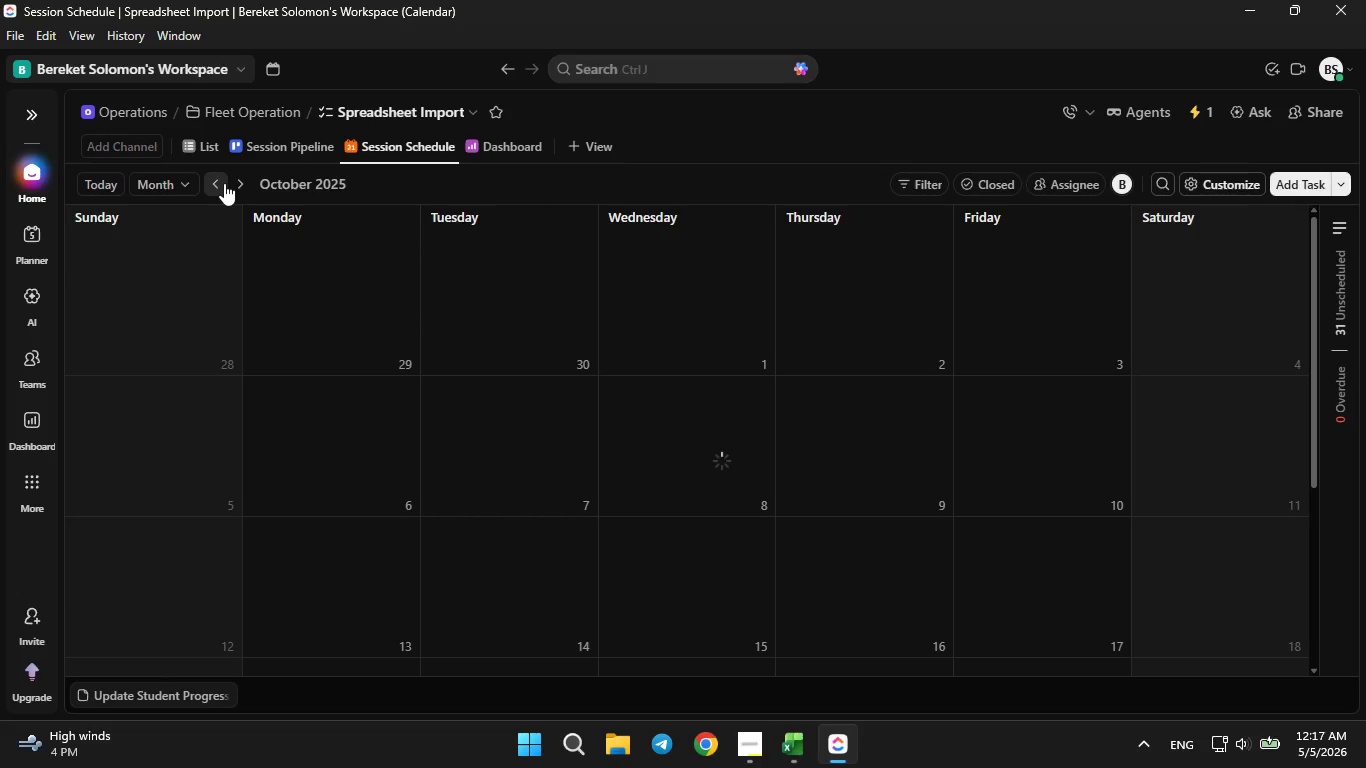 
triple_click([224, 183])
 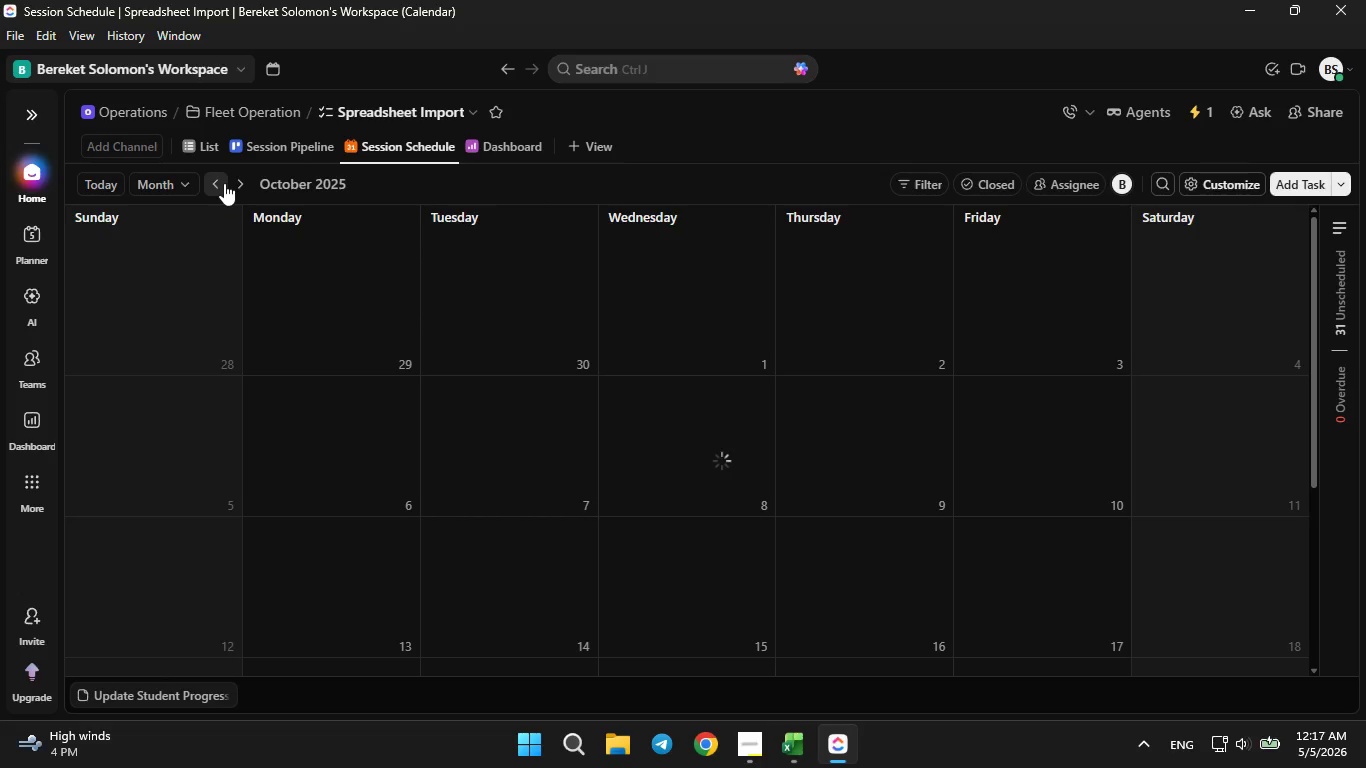 
triple_click([224, 183])
 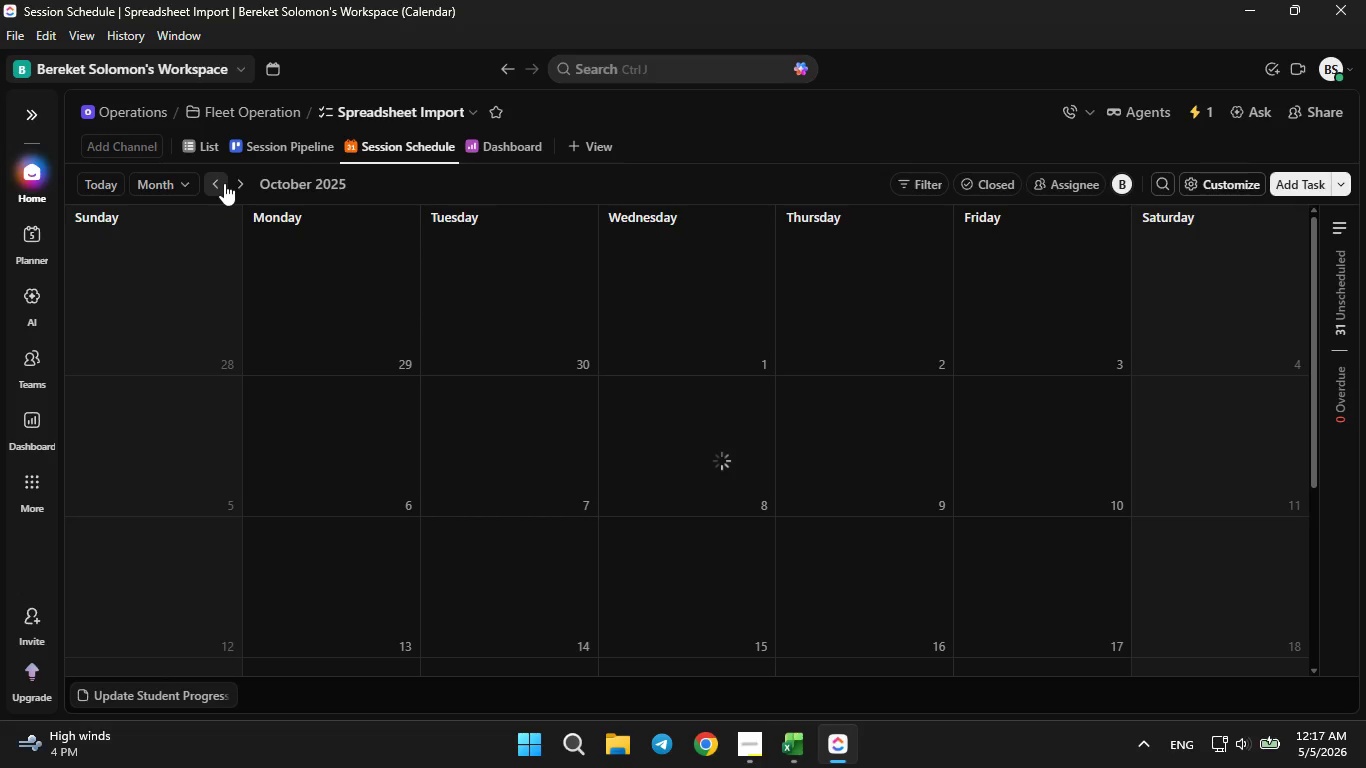 
triple_click([224, 183])
 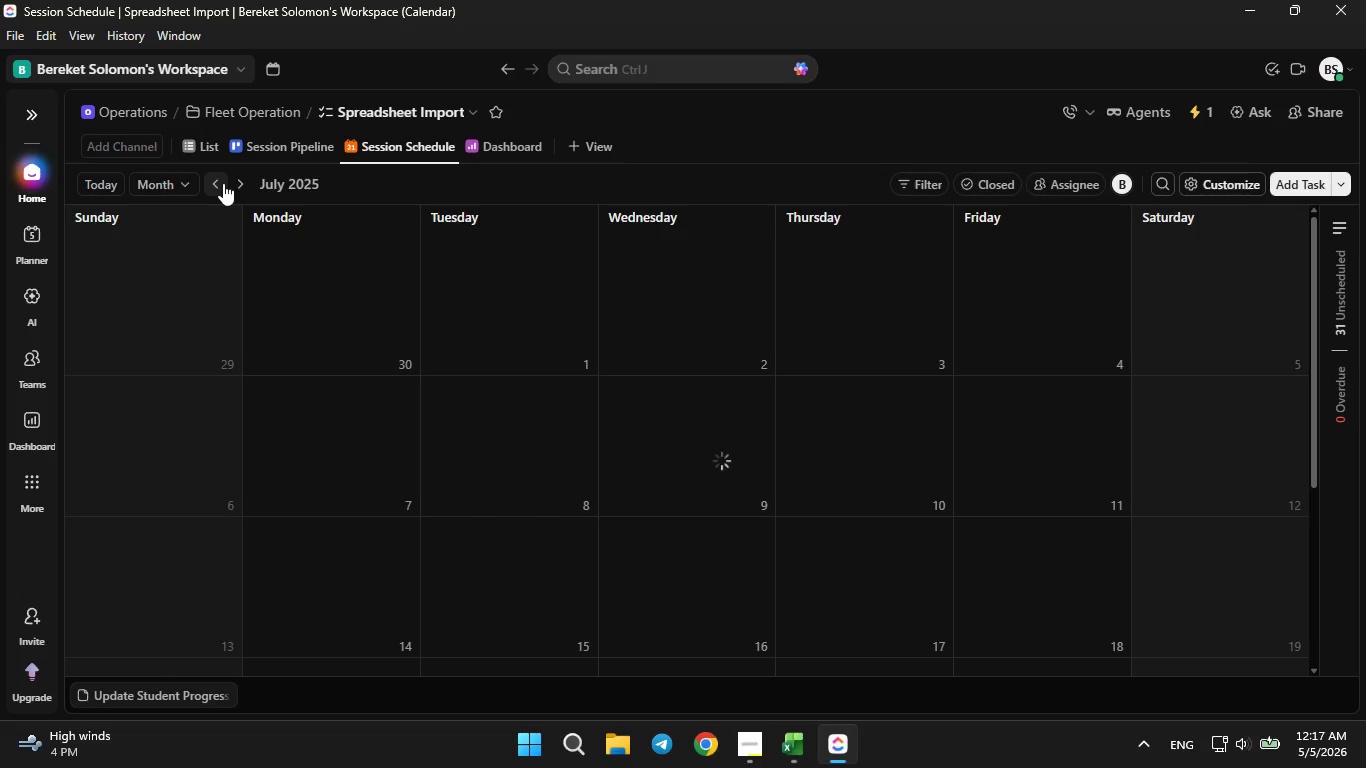 
double_click([223, 183])
 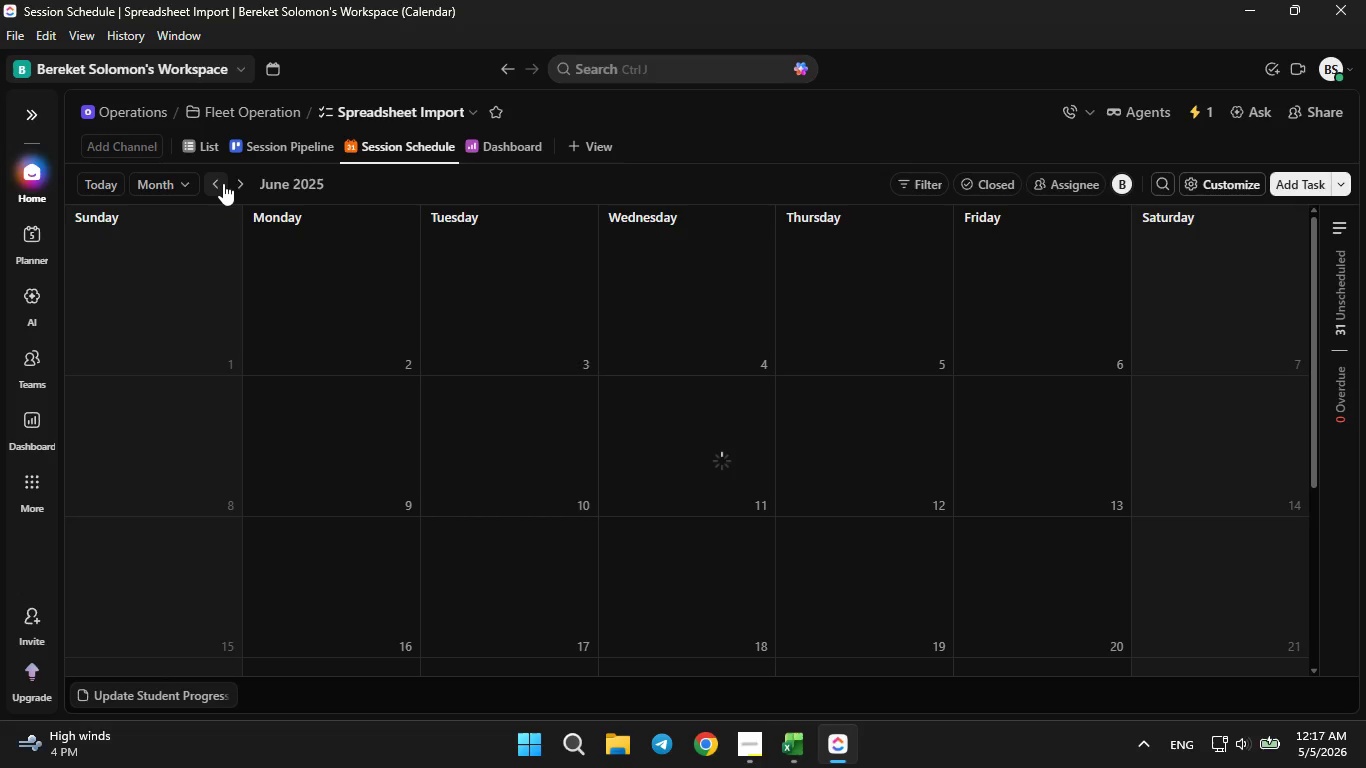 
triple_click([223, 183])
 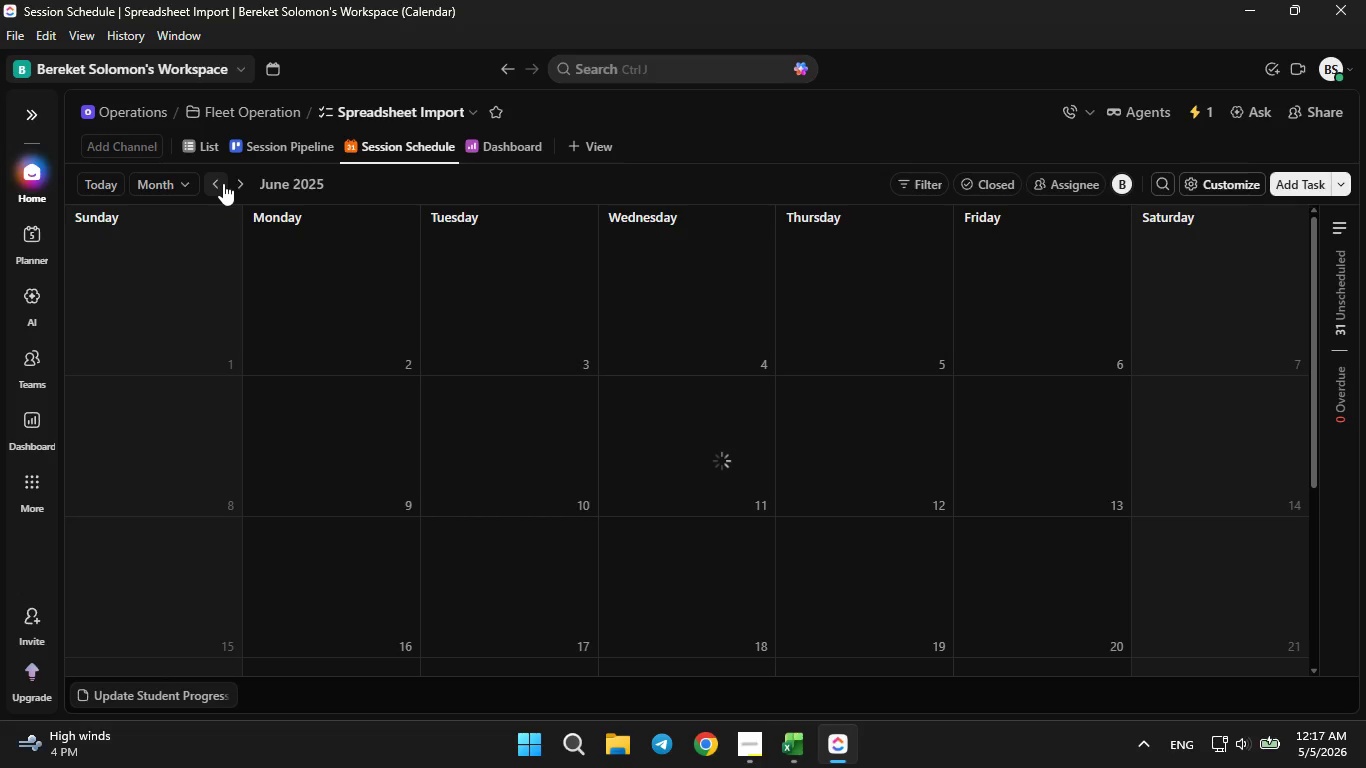 
triple_click([223, 183])
 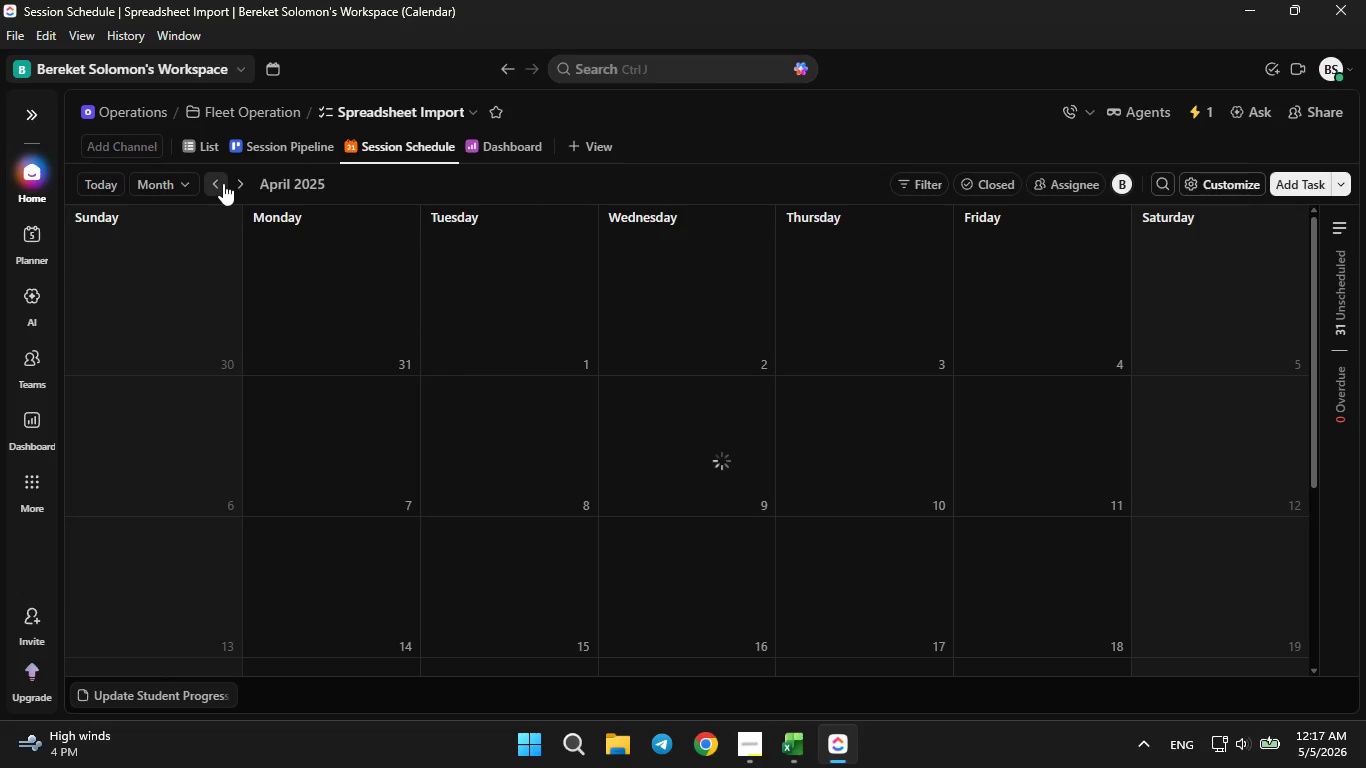 
triple_click([223, 183])
 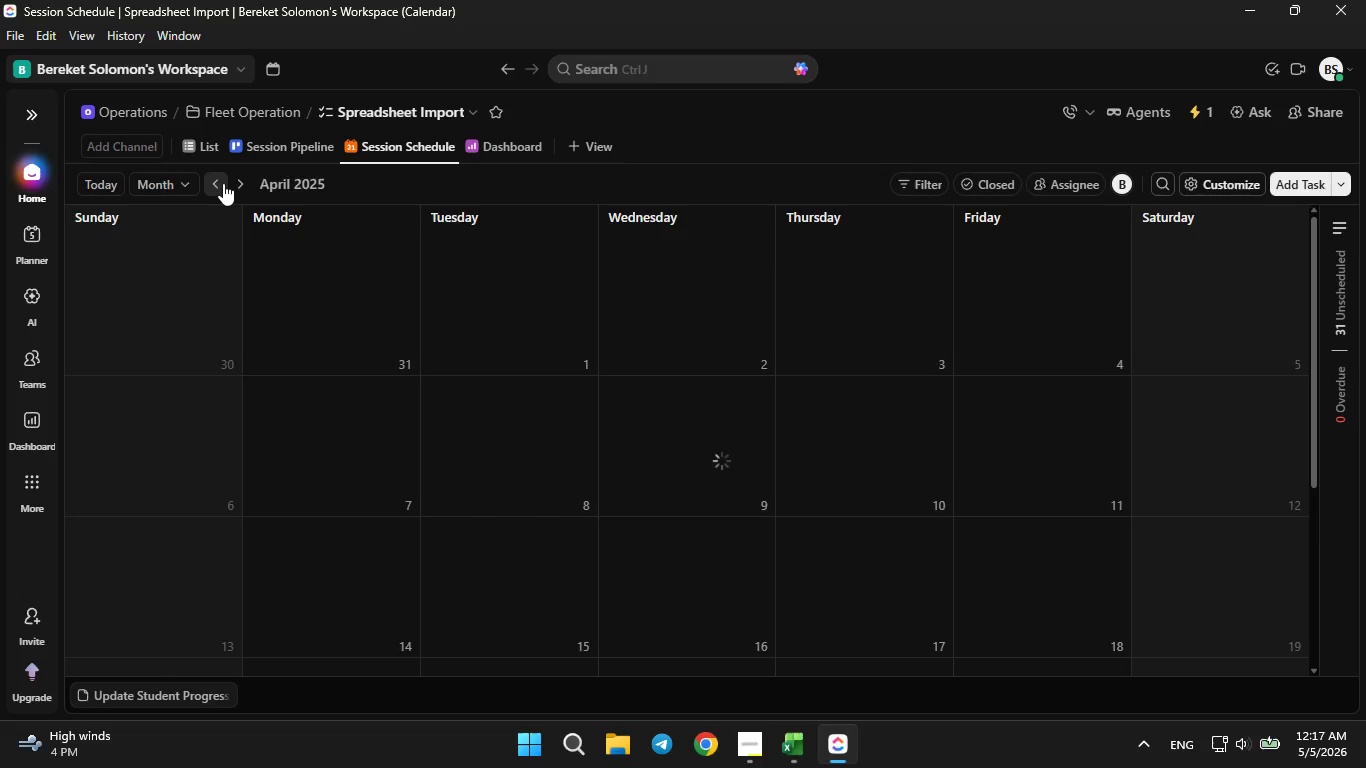 
triple_click([223, 183])
 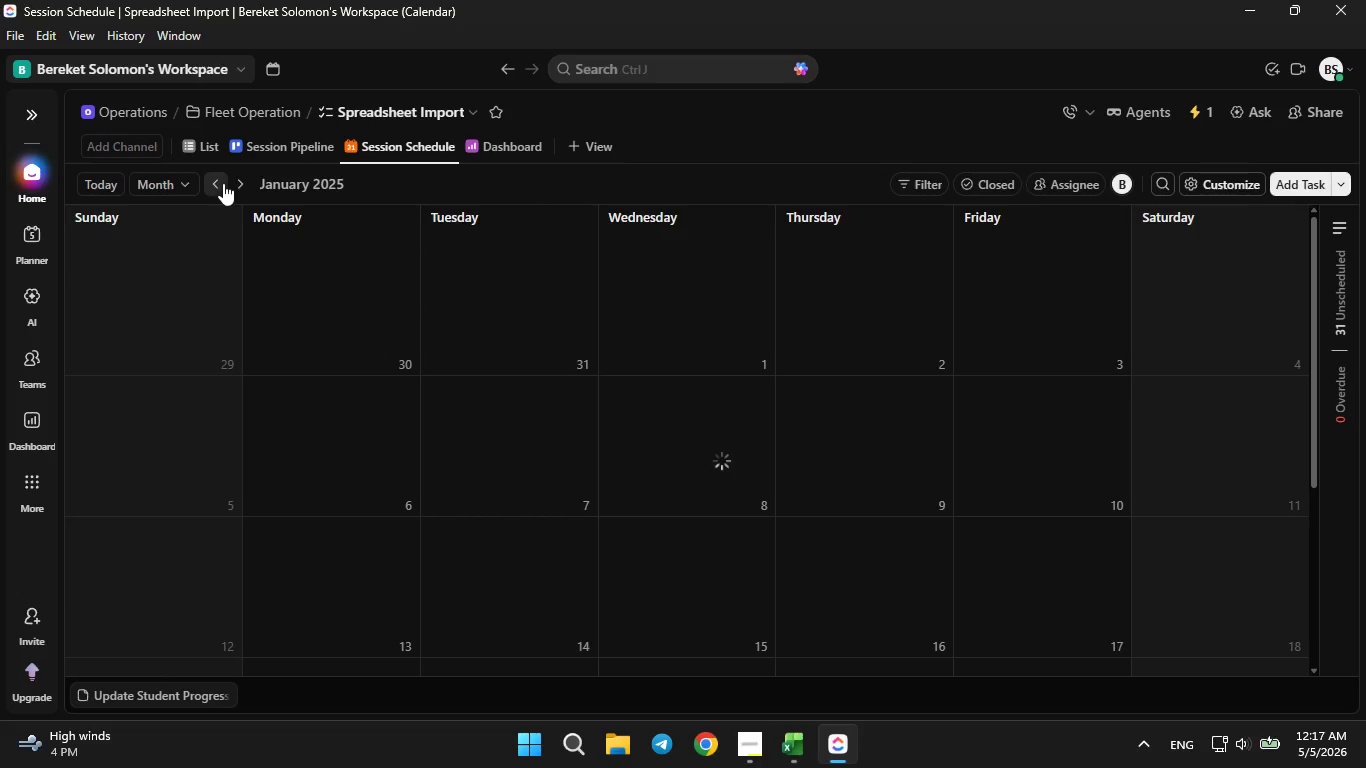 
double_click([223, 183])
 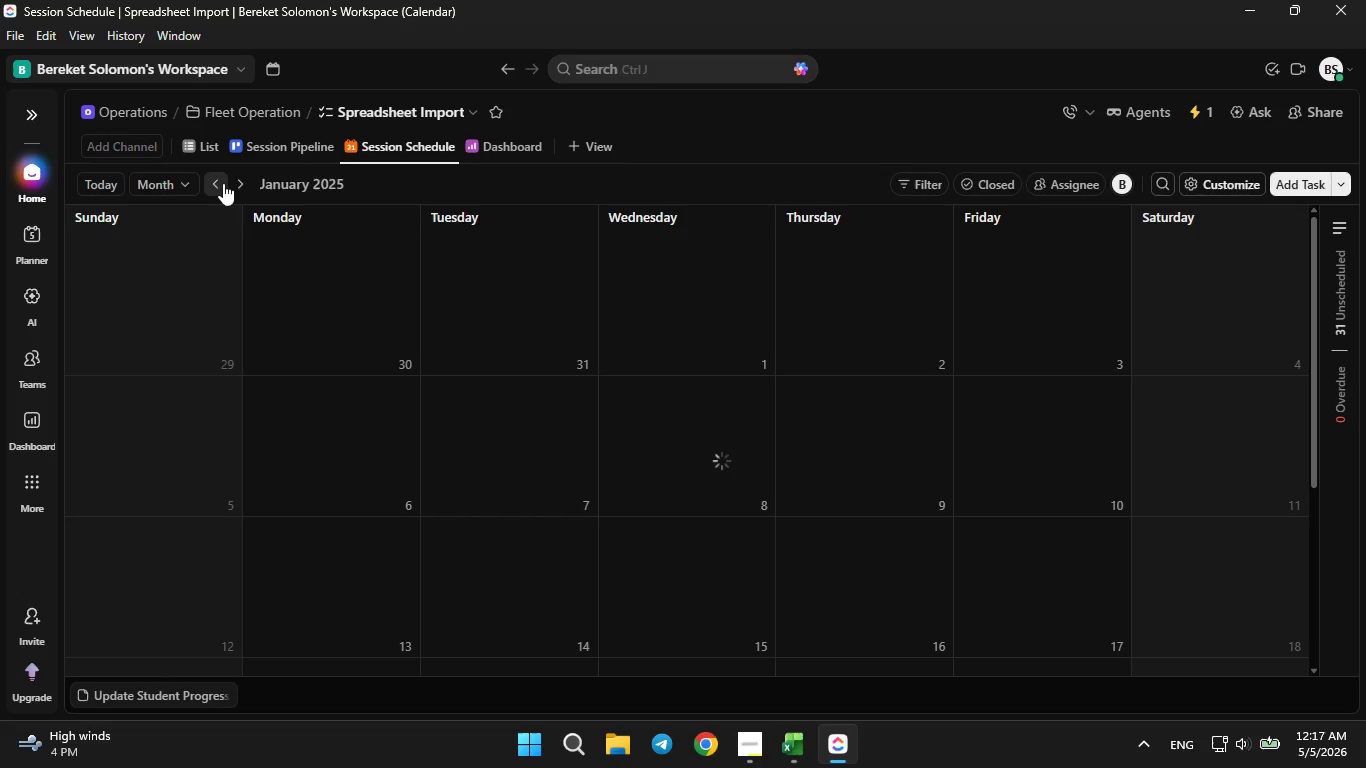 
triple_click([223, 183])
 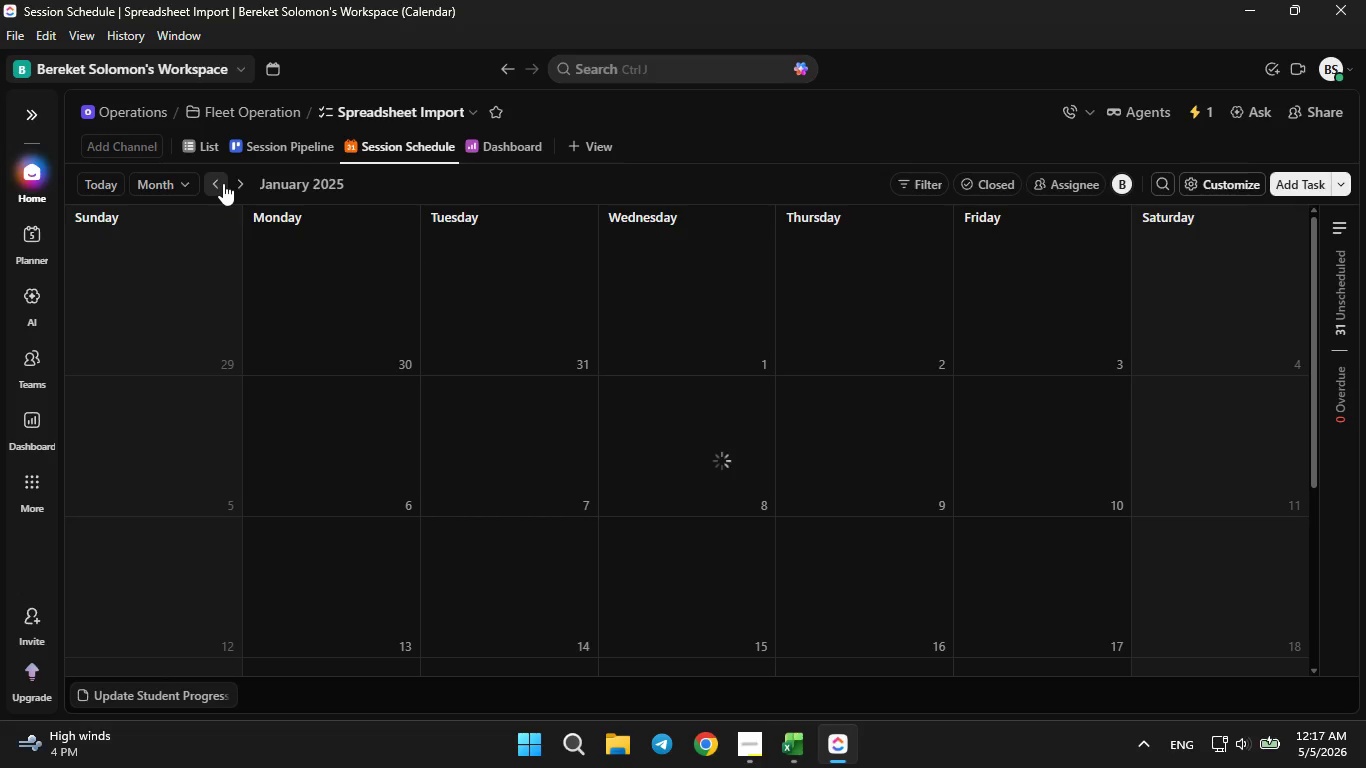 
triple_click([223, 183])
 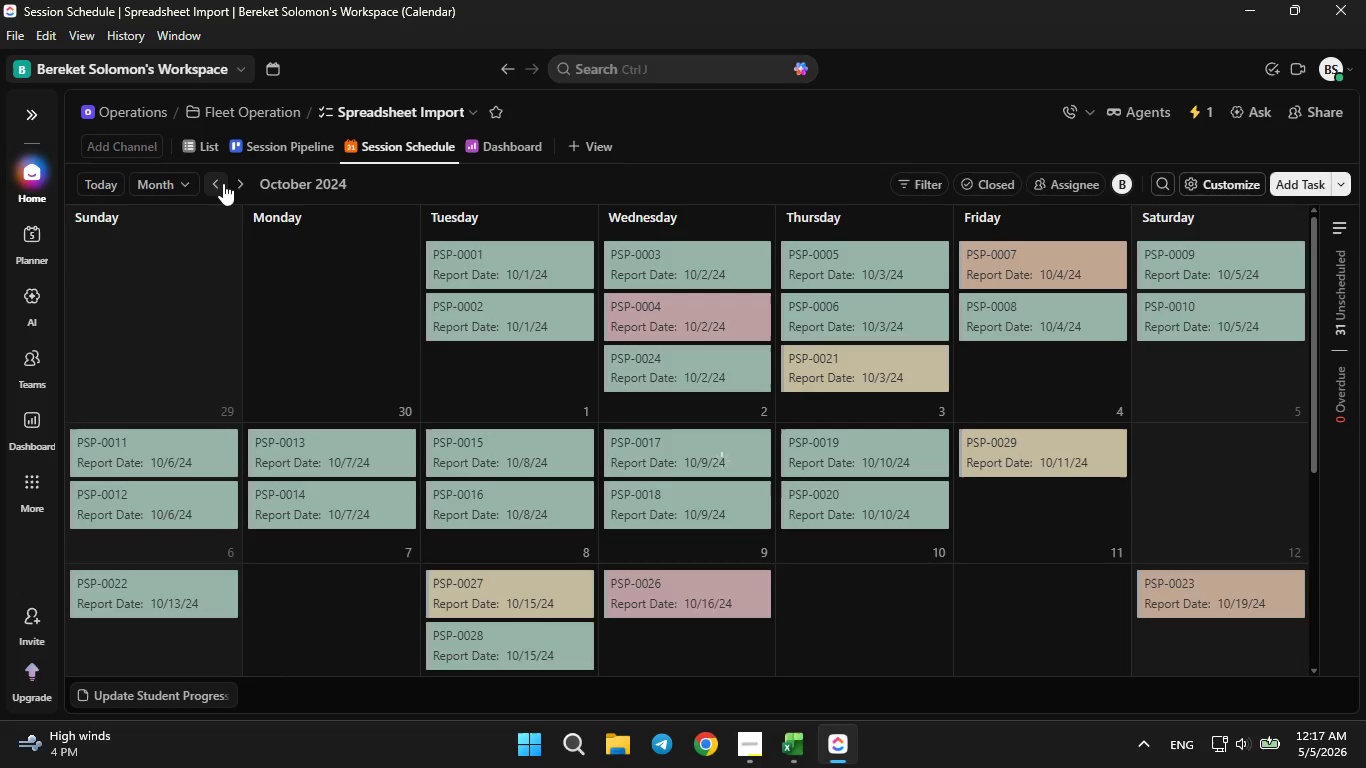 
triple_click([223, 183])
 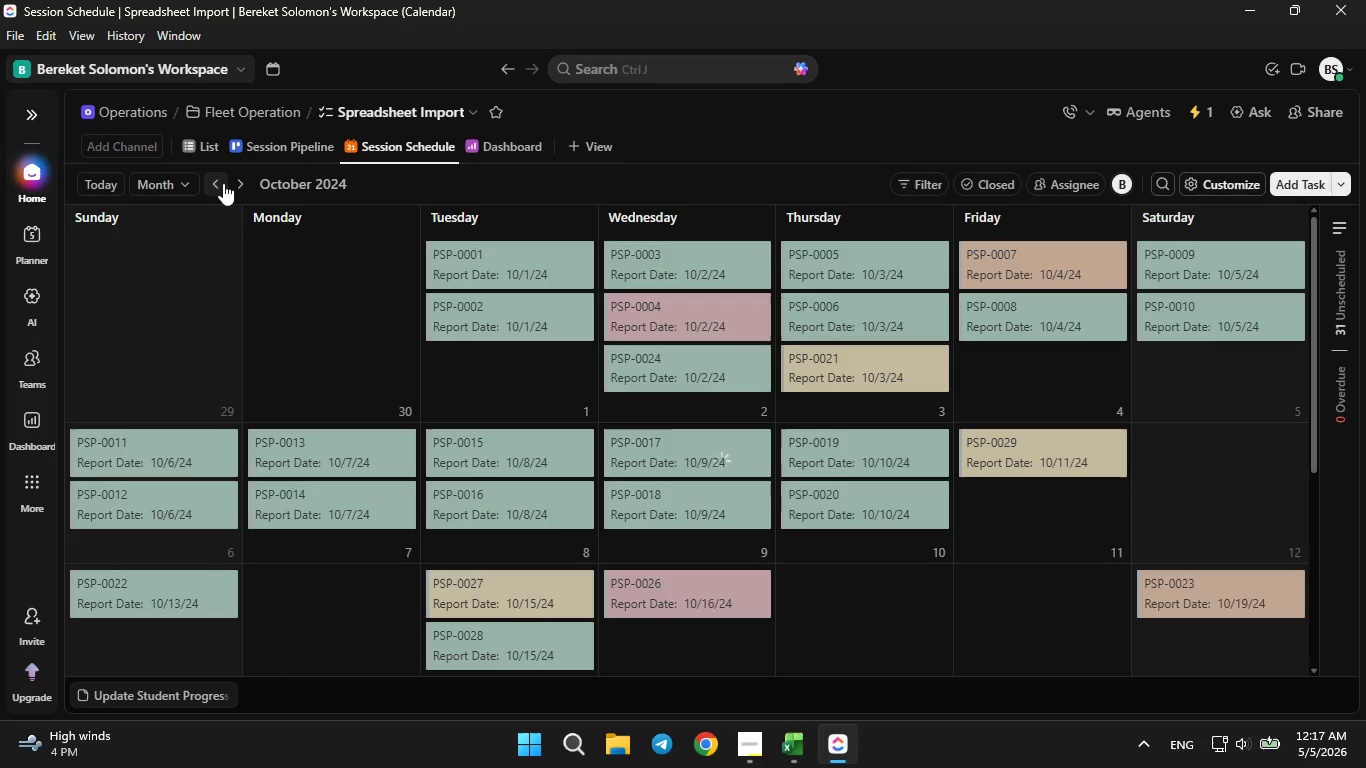 
triple_click([223, 183])
 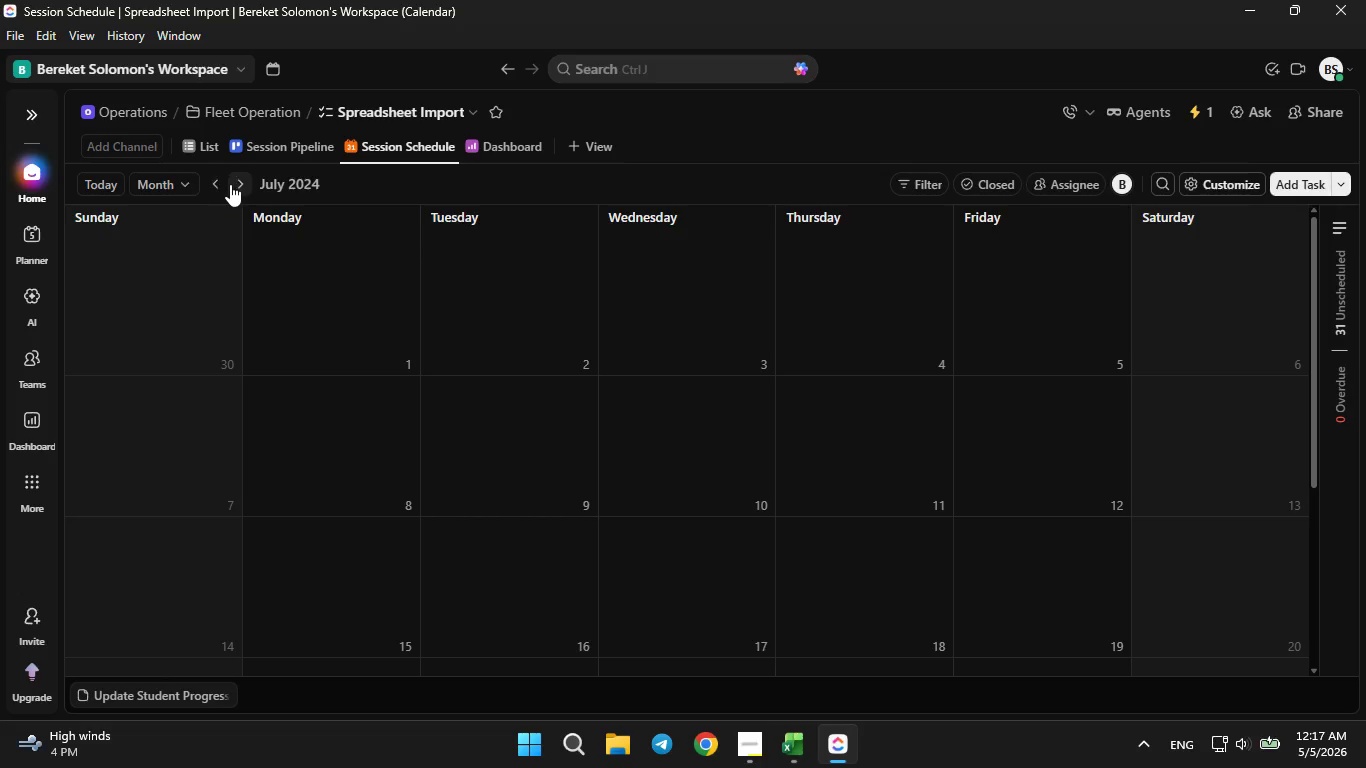 
left_click([238, 181])
 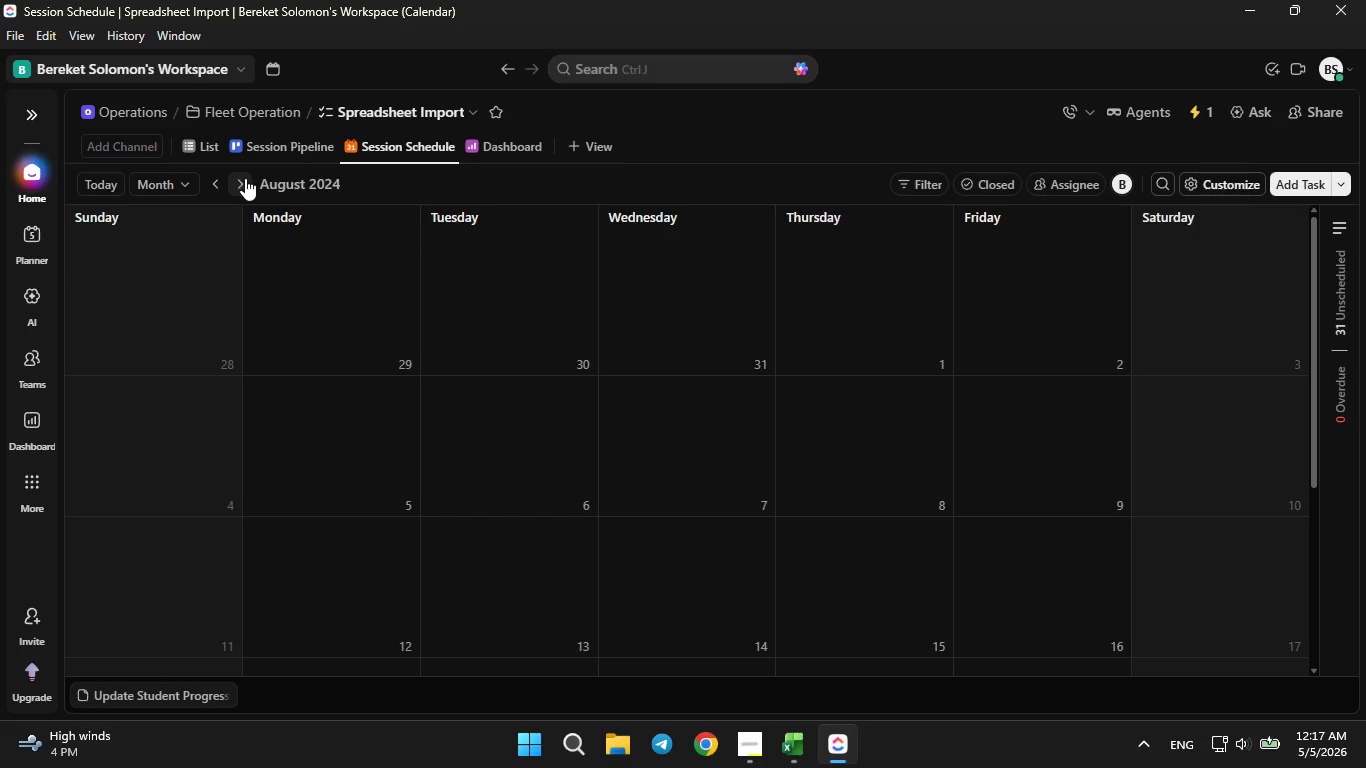 
left_click([245, 180])
 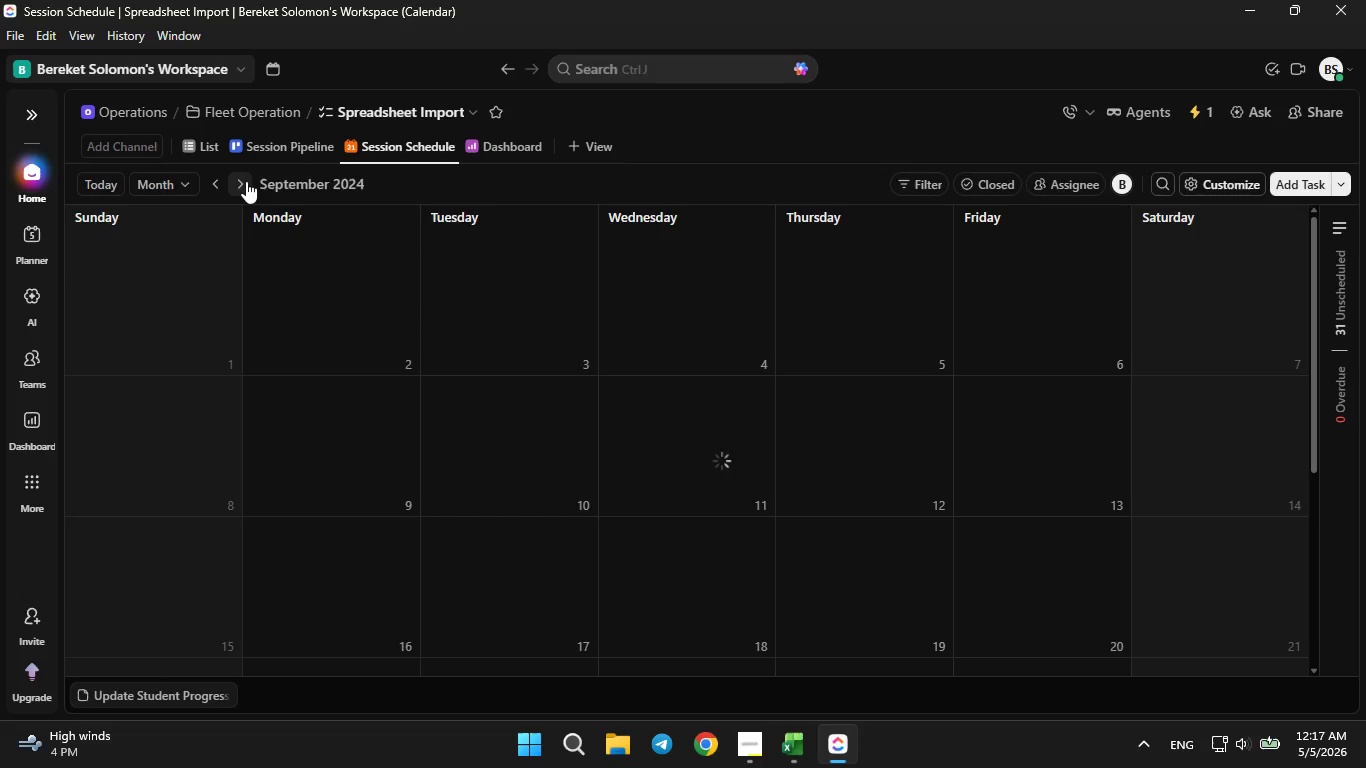 
left_click([246, 182])
 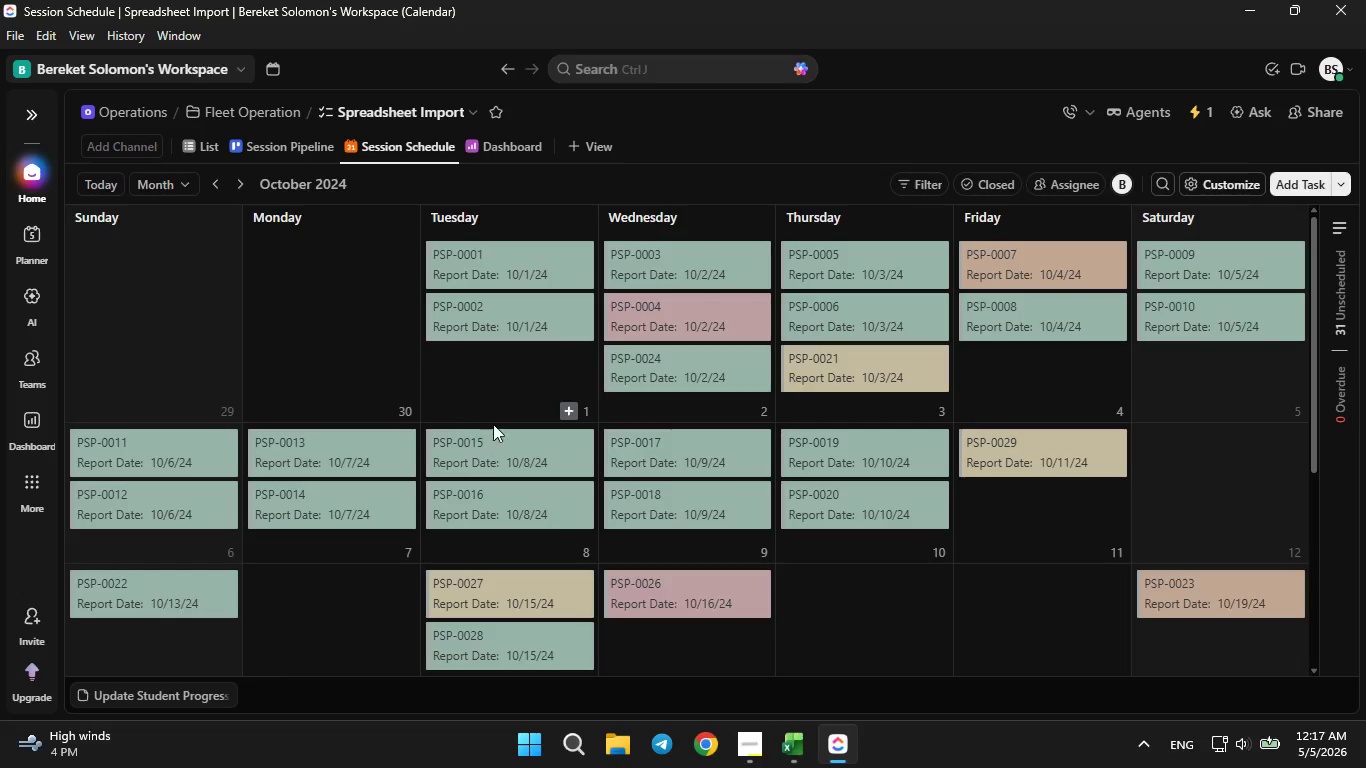 
left_click([512, 458])
 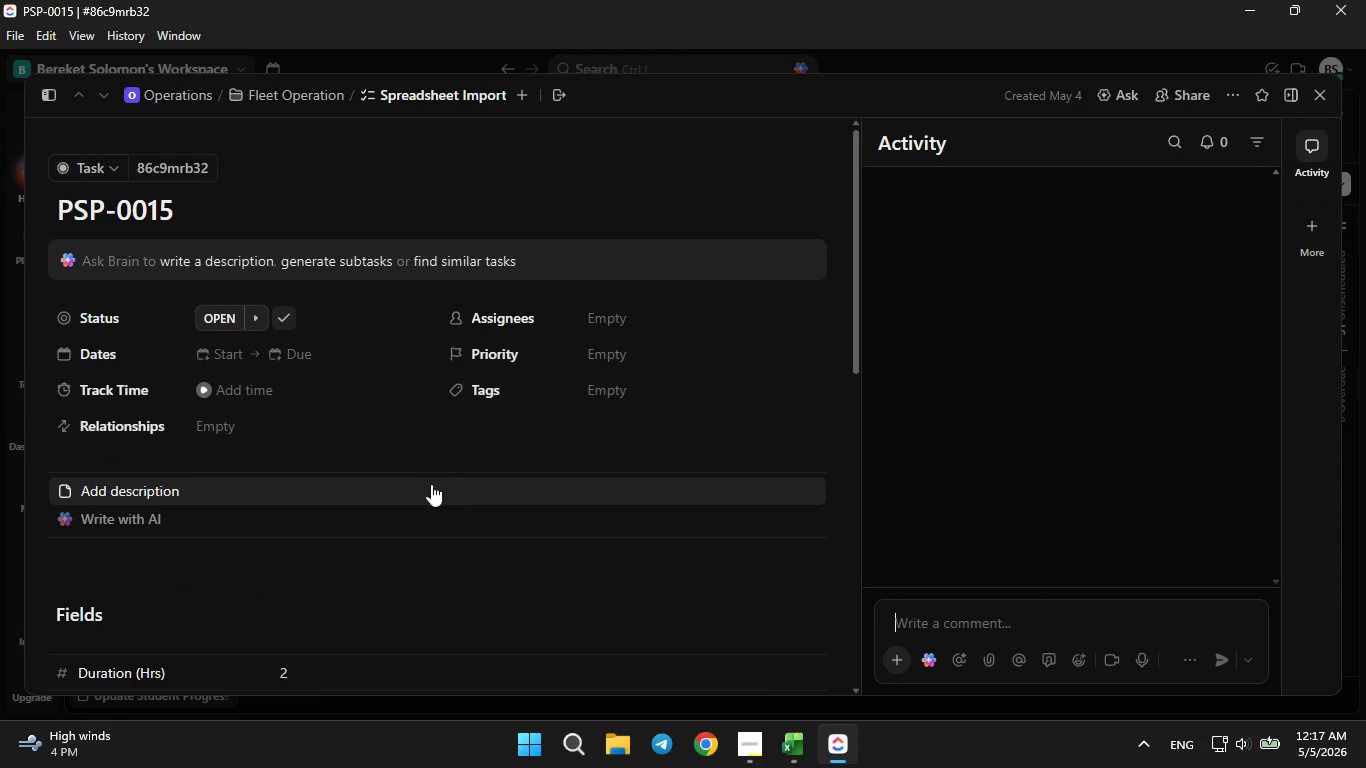 
scroll: coordinate [422, 484], scroll_direction: down, amount: 3.0
 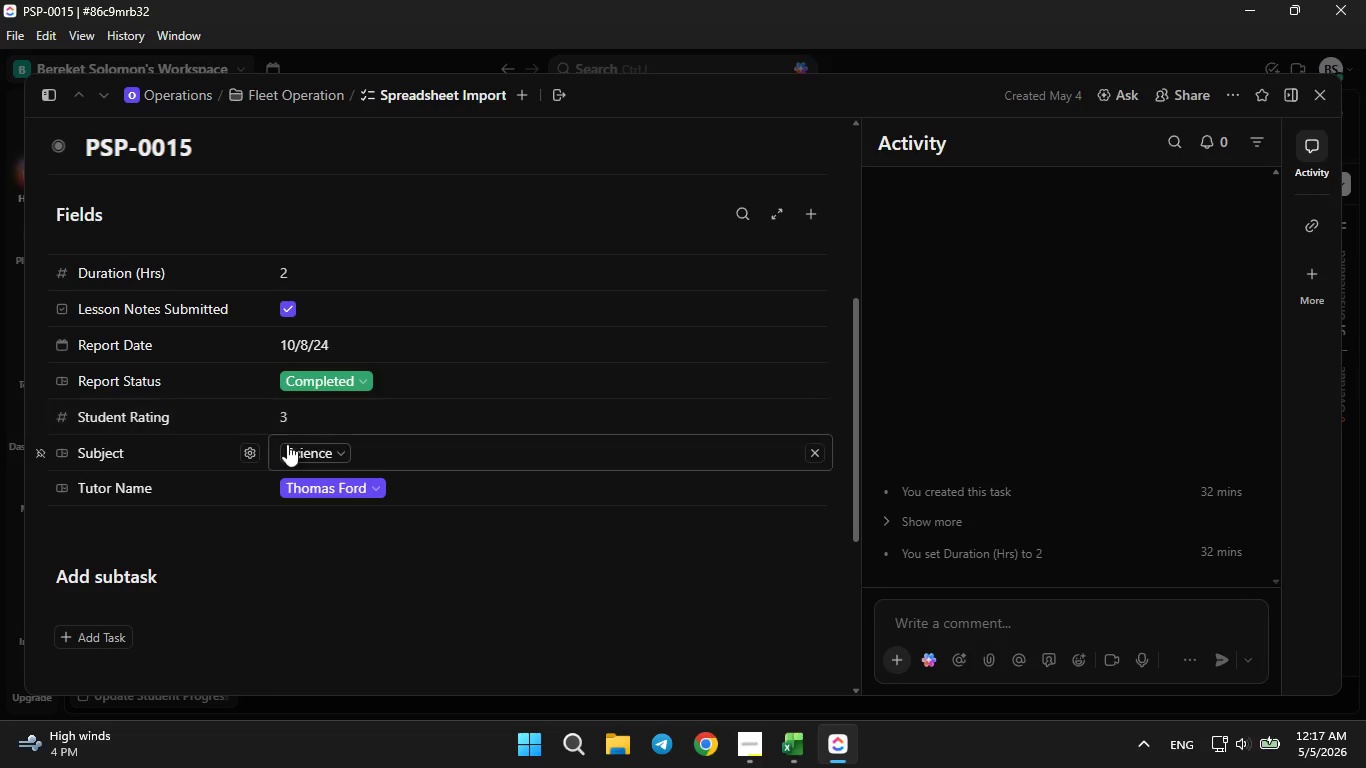 
scroll: coordinate [293, 410], scroll_direction: up, amount: 7.0
 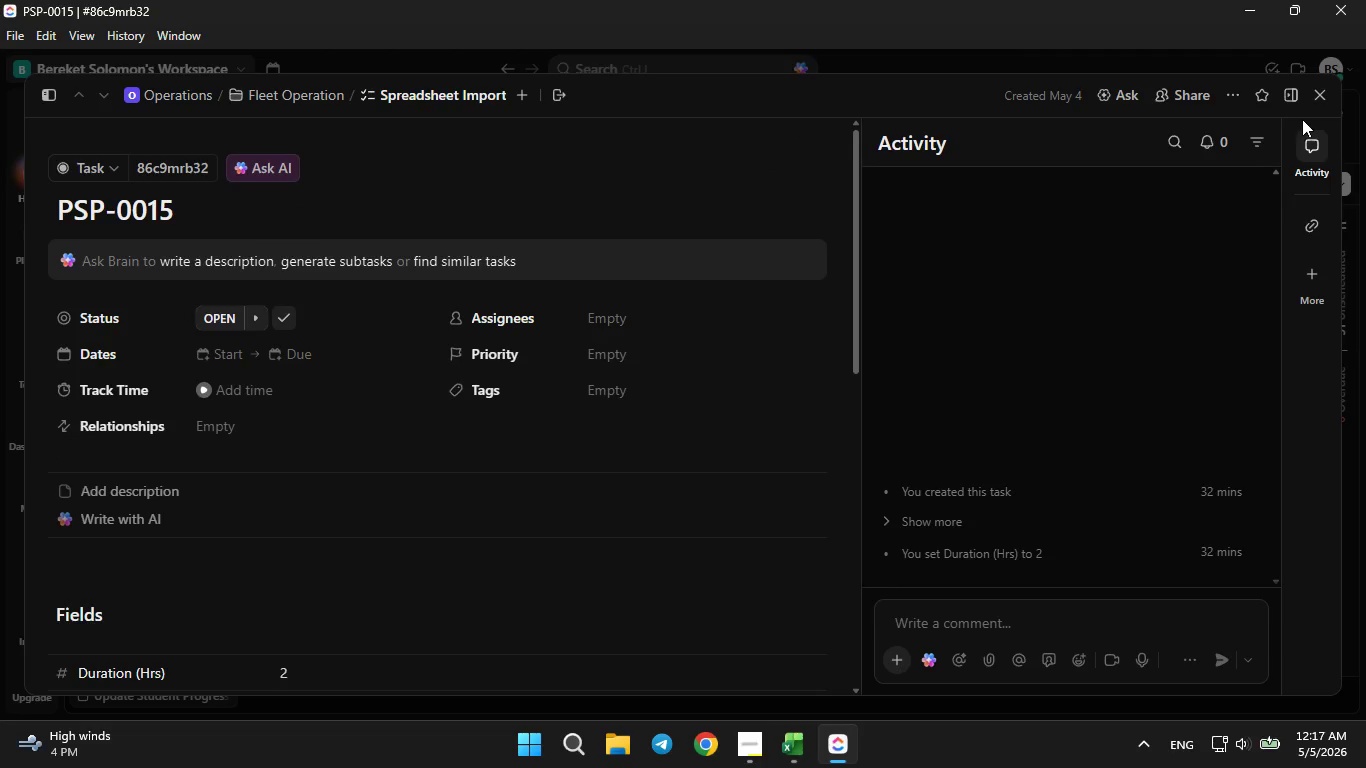 
left_click([1315, 100])
 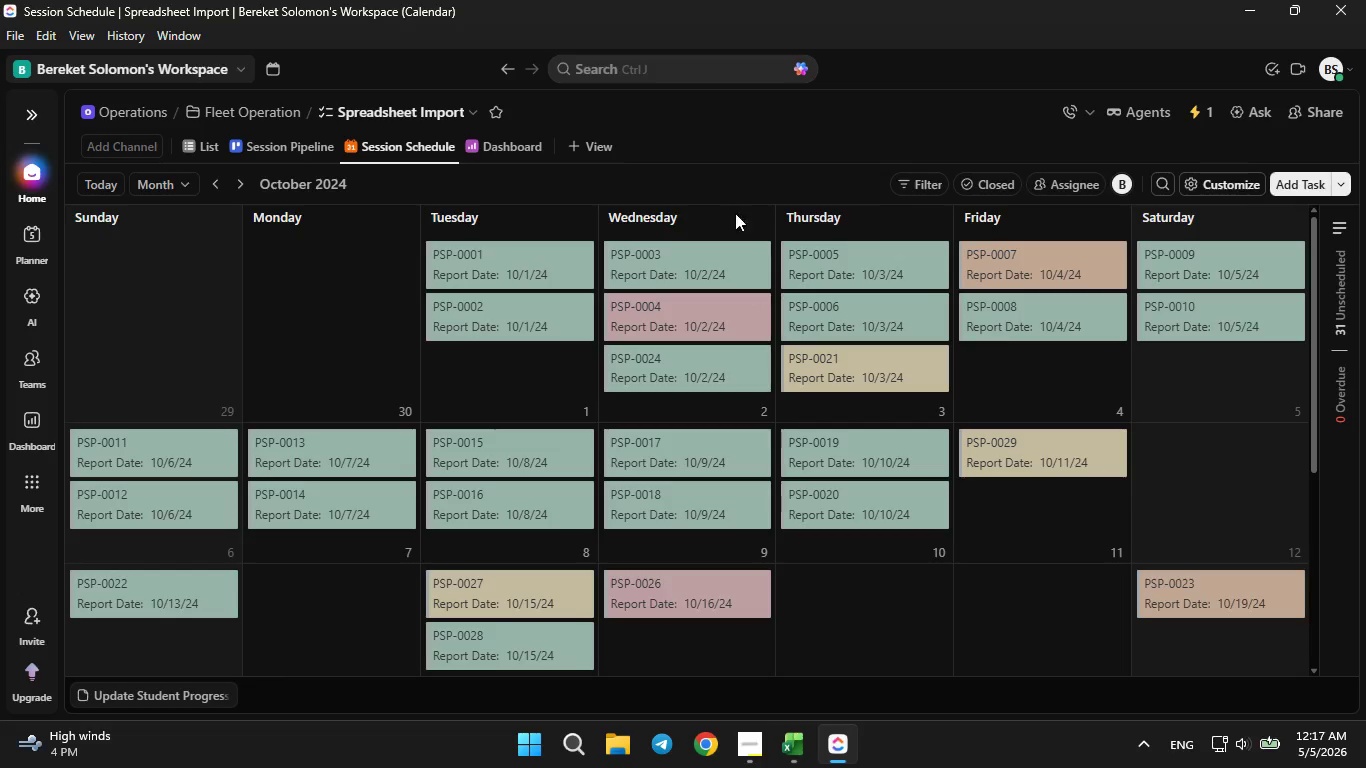 
left_click([406, 151])
 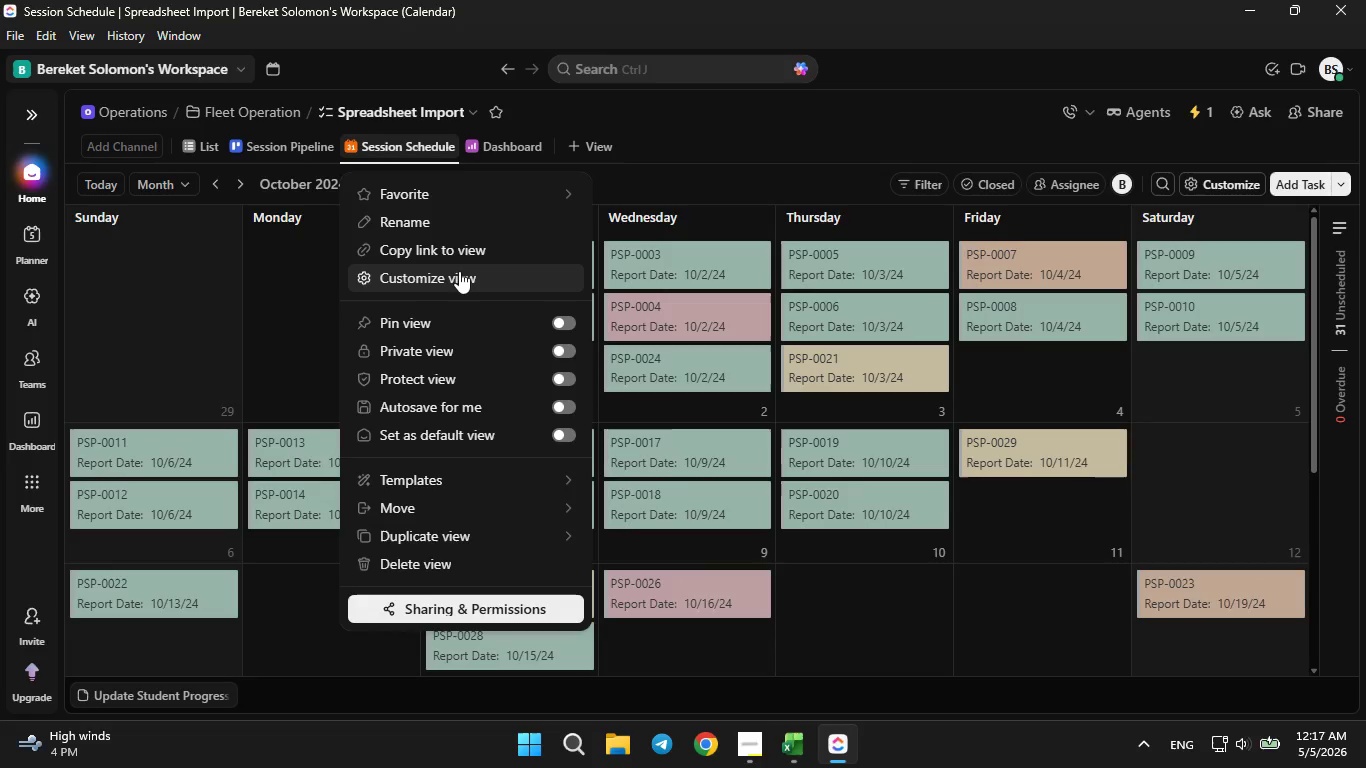 
left_click([459, 271])
 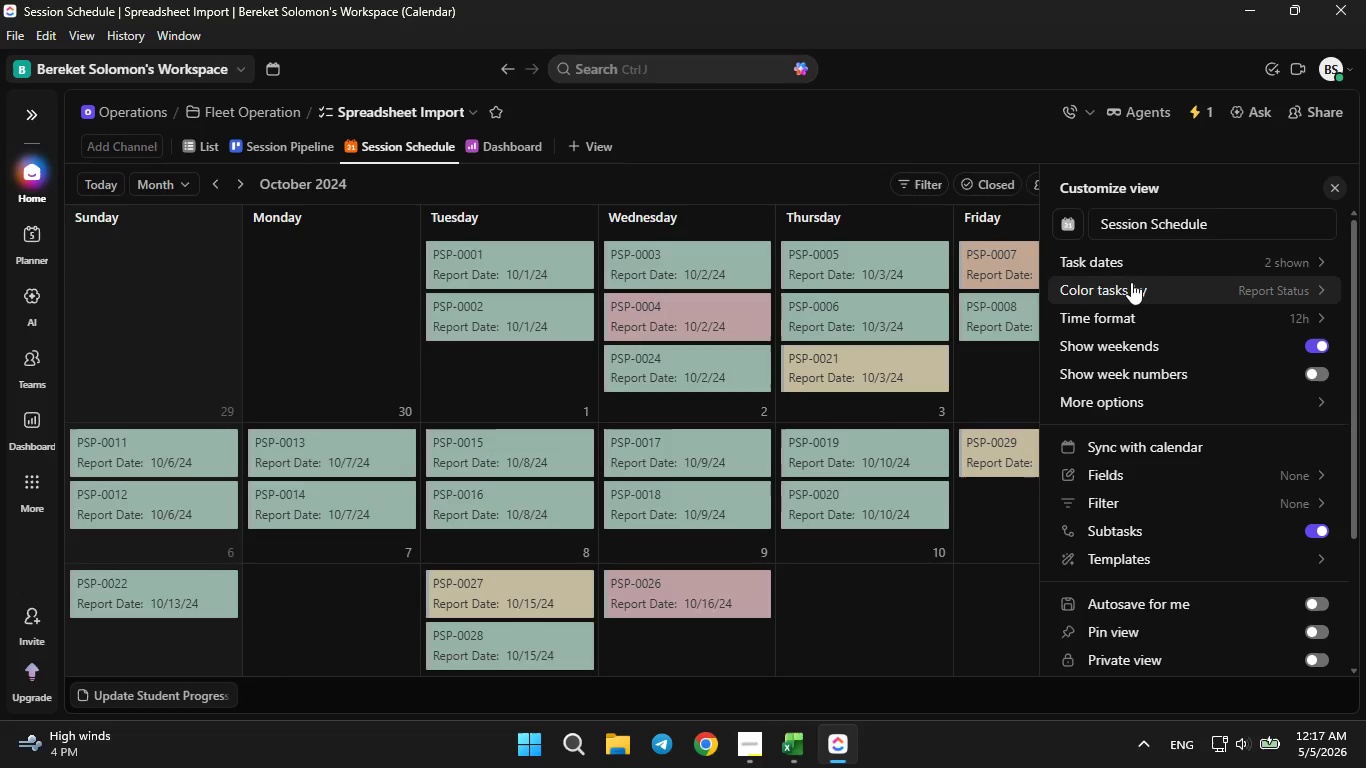 
mouse_move([1212, 310])
 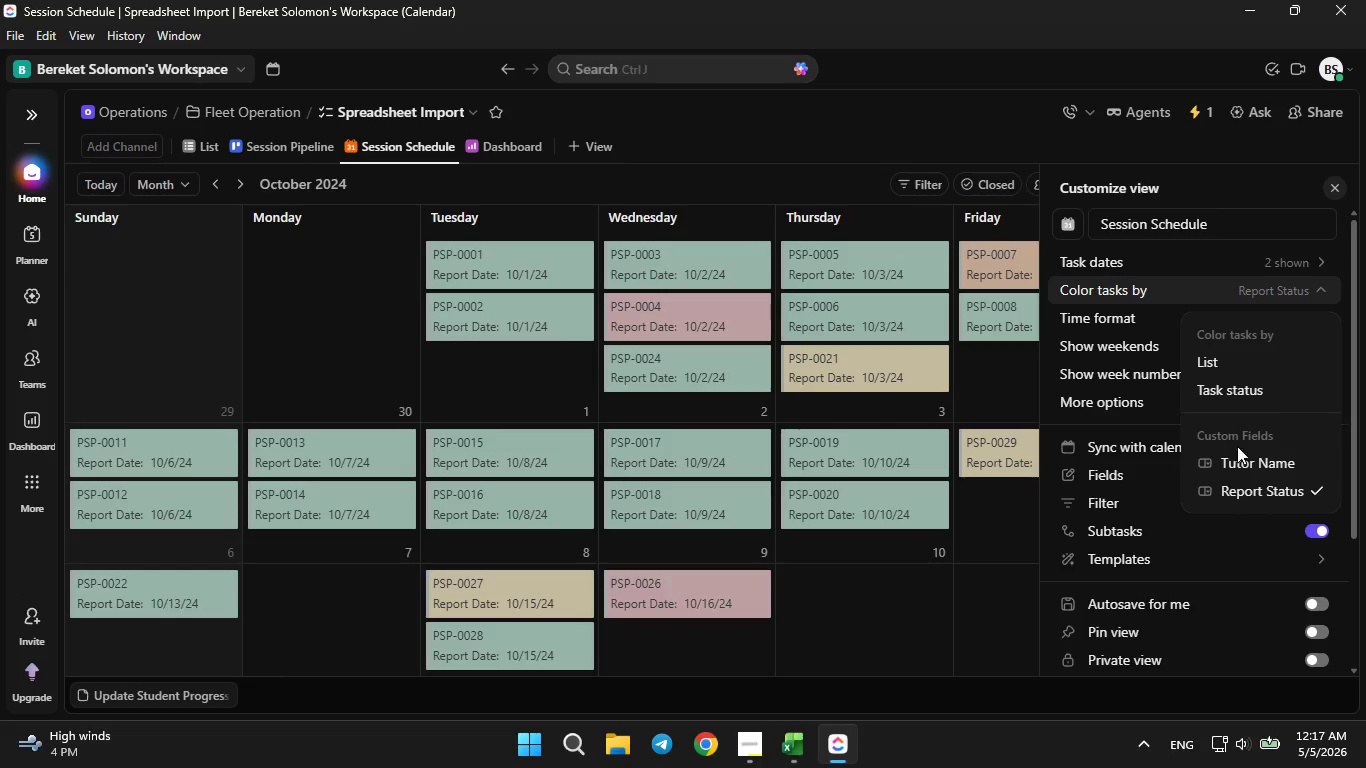 
left_click([1240, 461])
 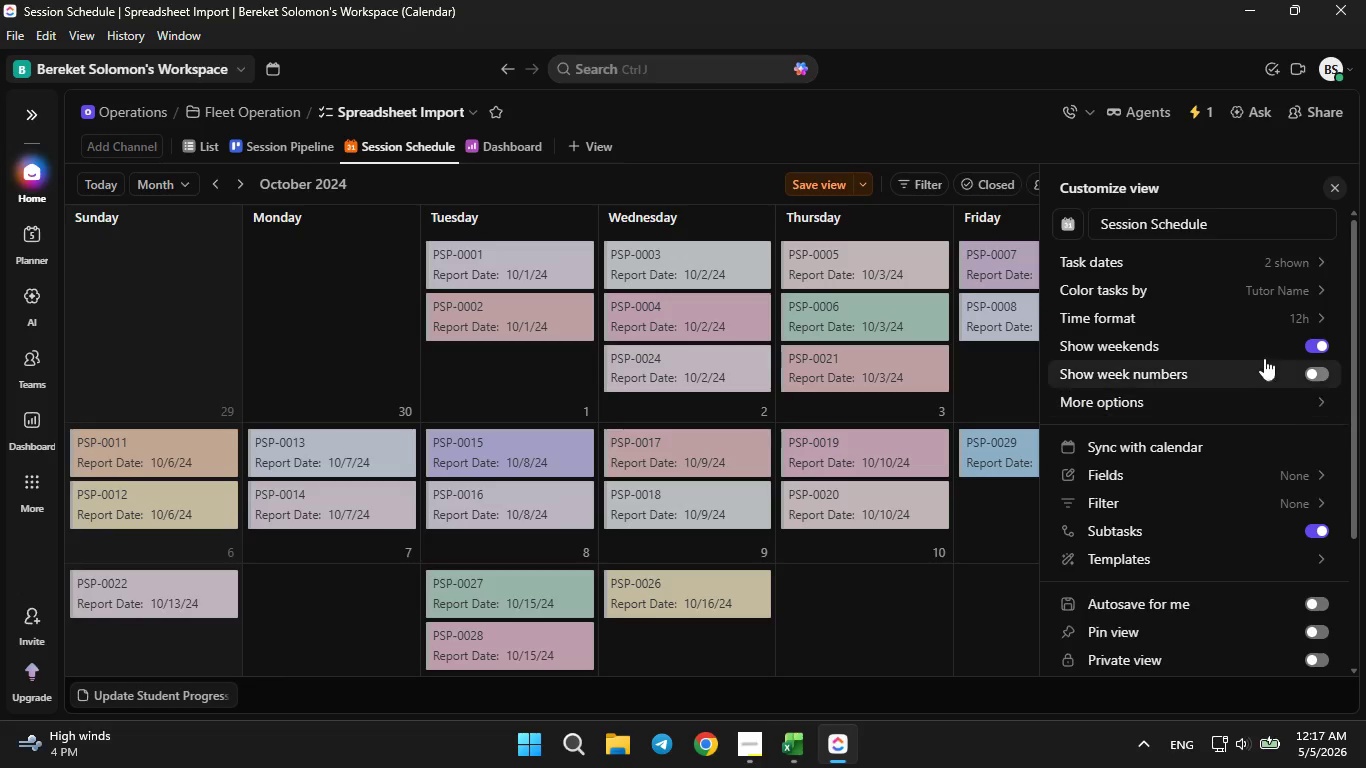 
left_click([1266, 298])
 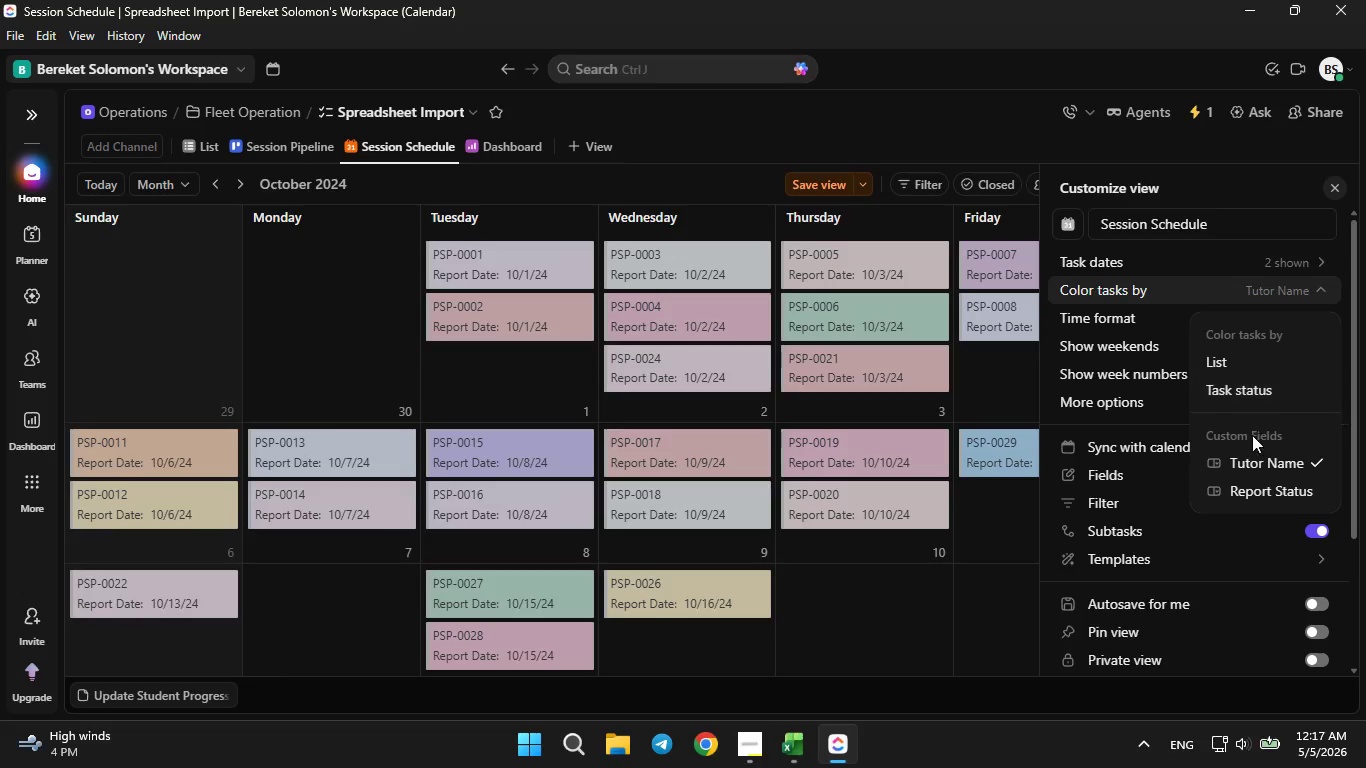 
mouse_move([1227, 436])
 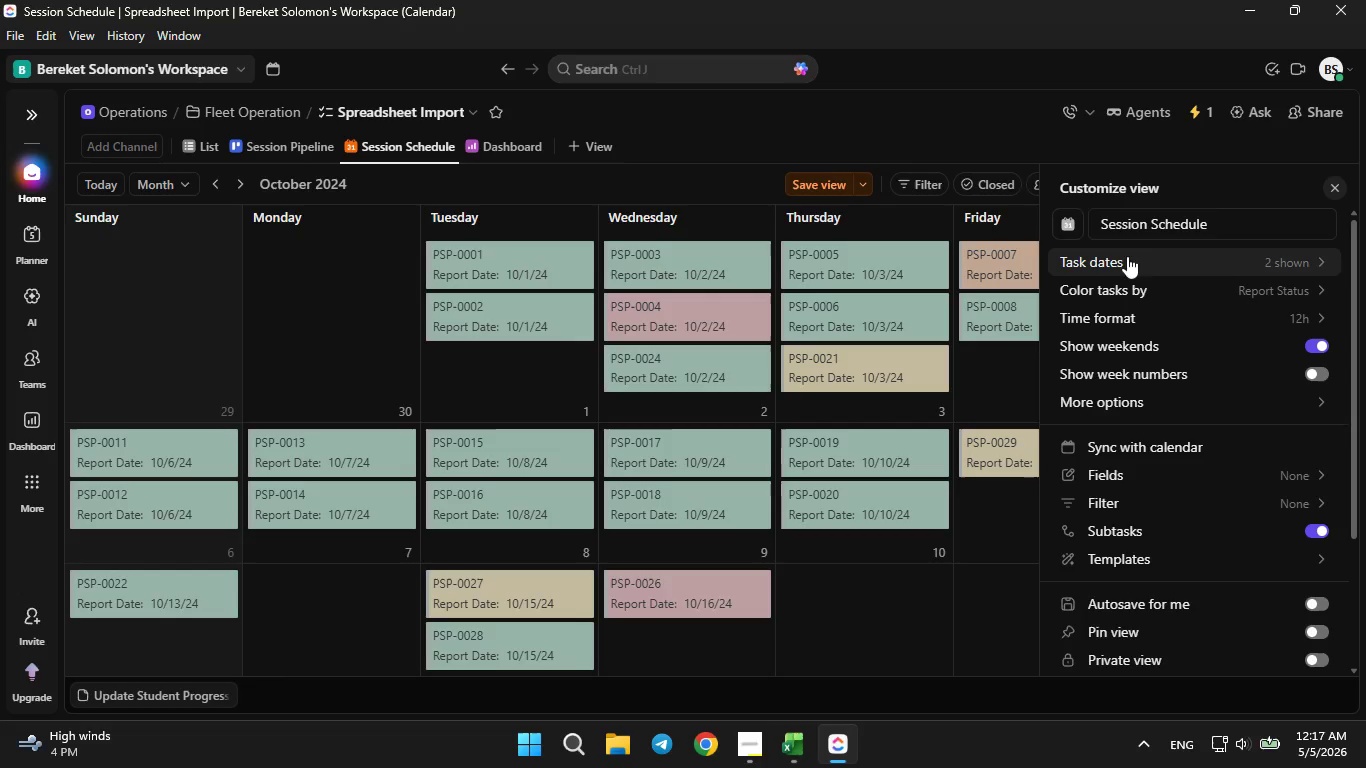 
left_click([1149, 251])
 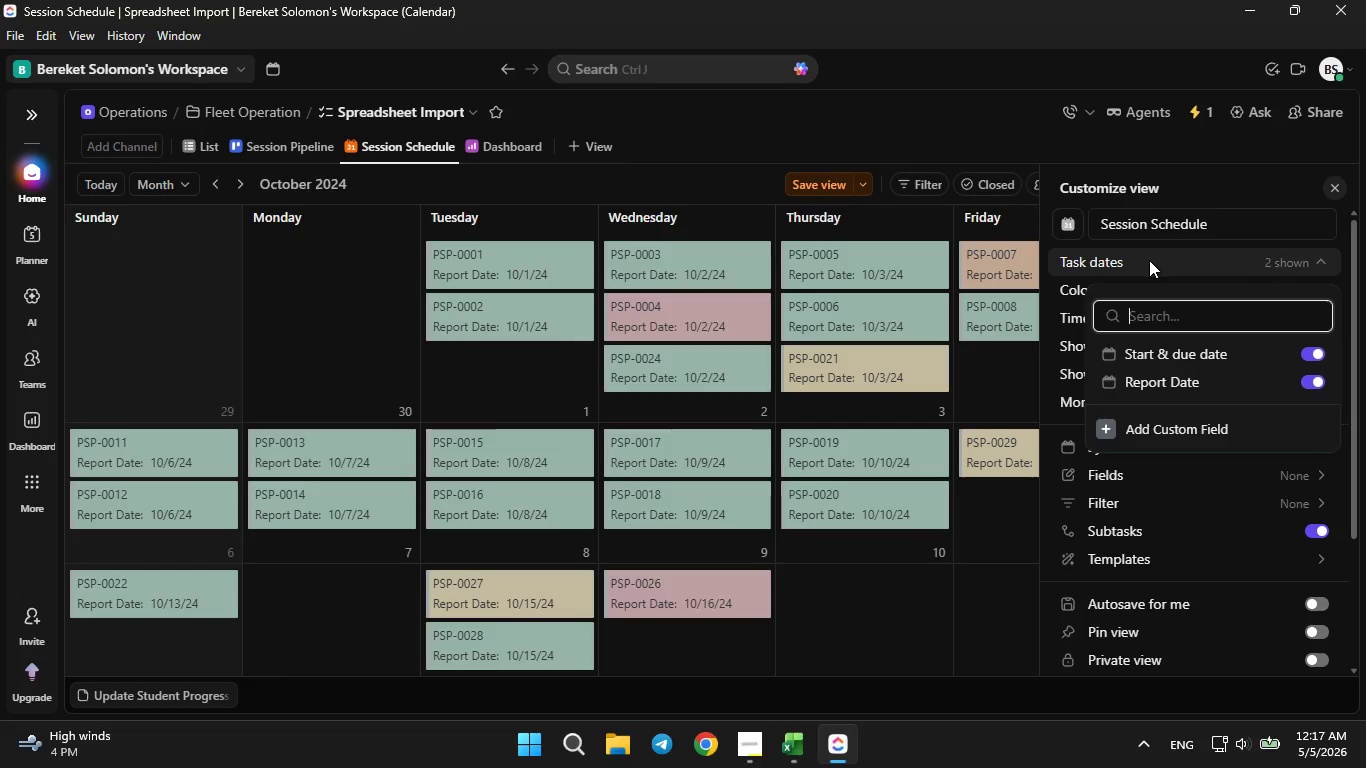 
left_click([1149, 260])
 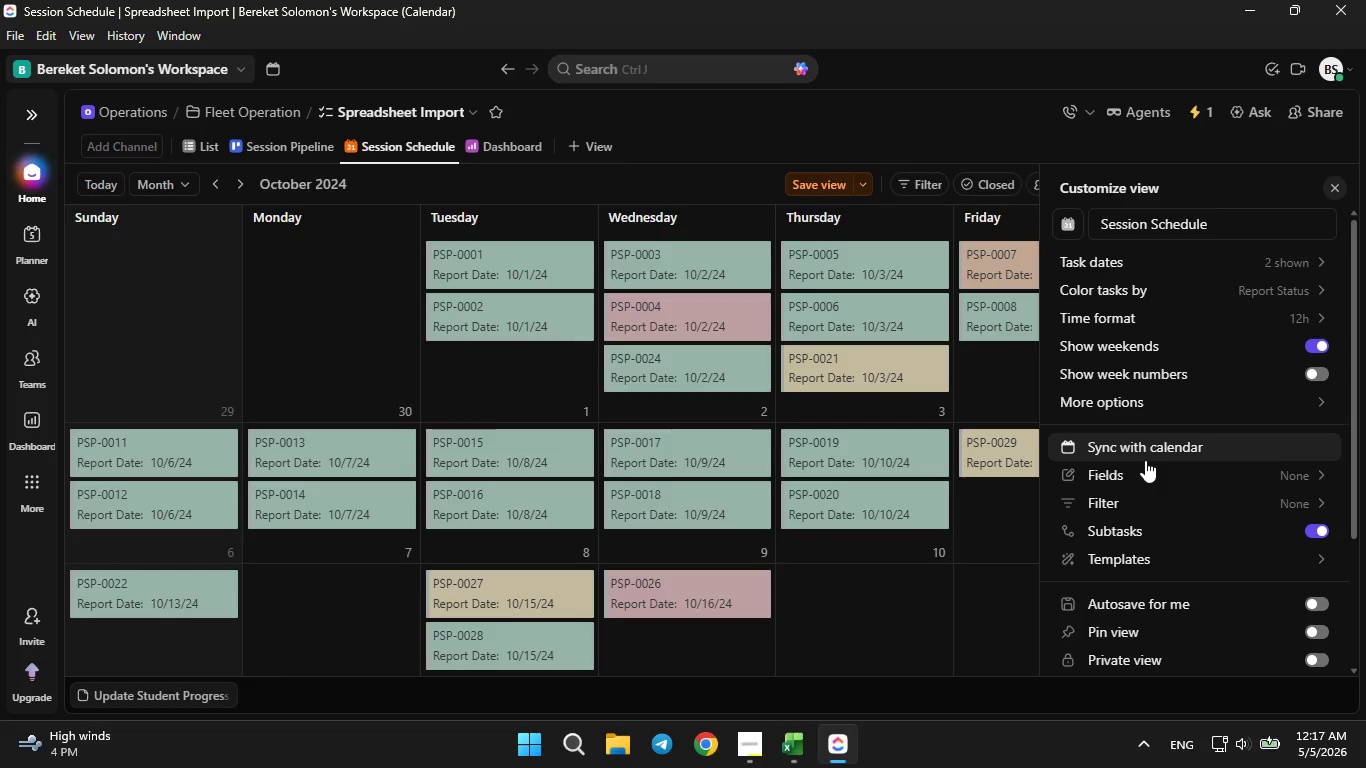 
left_click([1147, 472])
 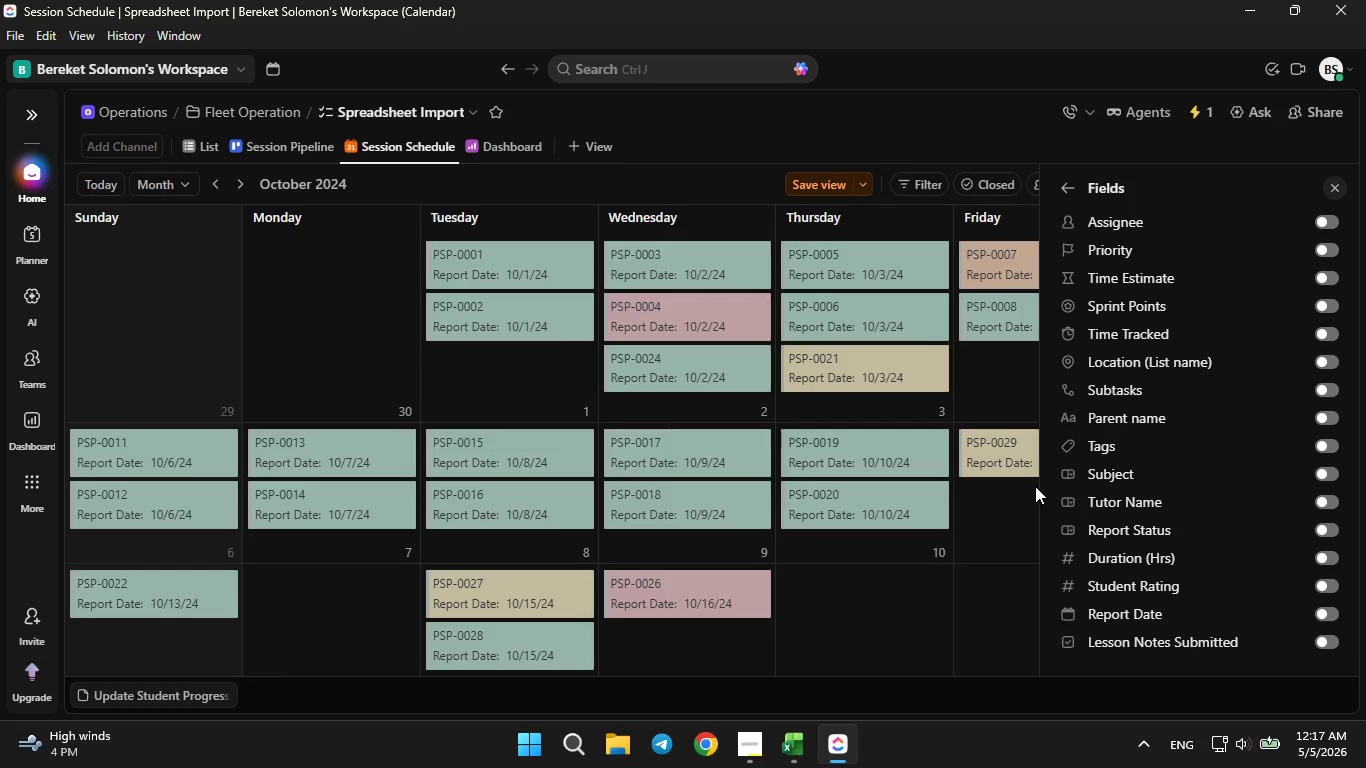 
wait(6.09)
 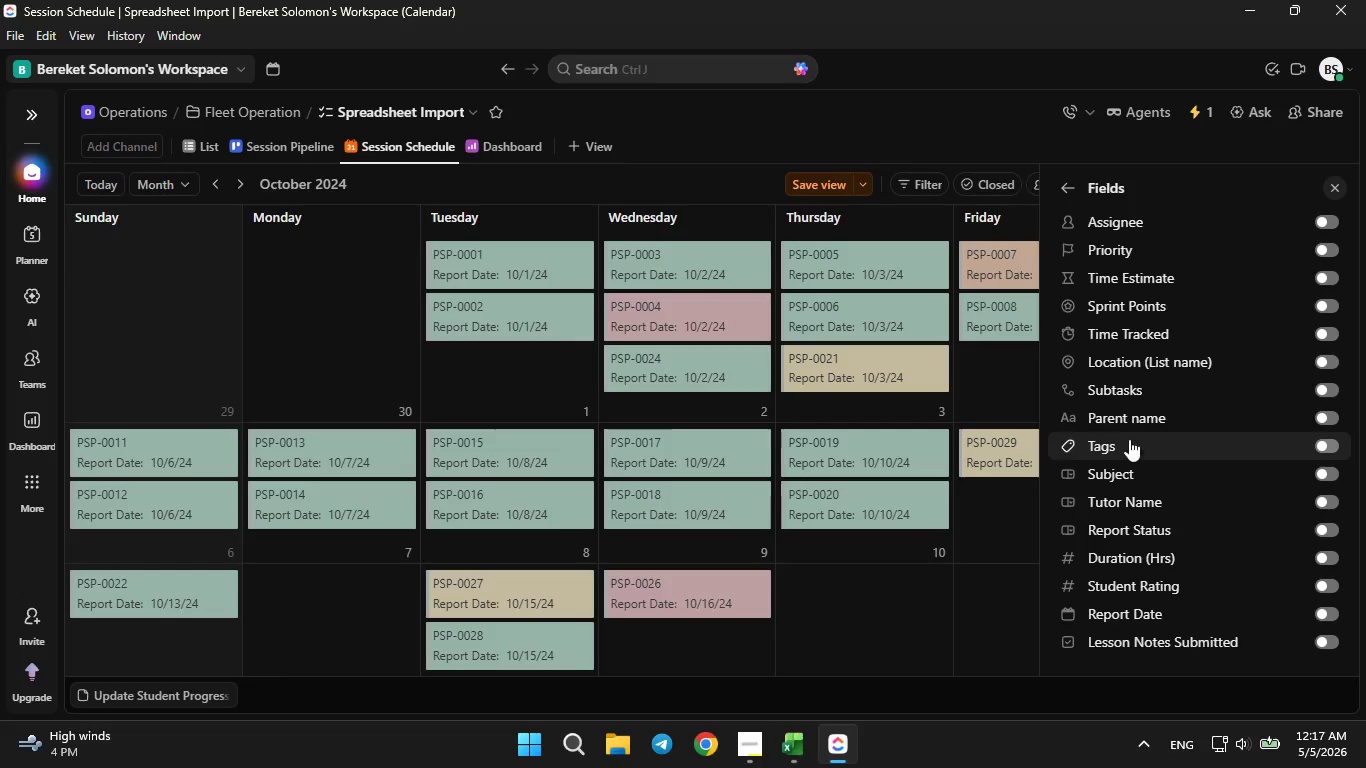 
left_click([1334, 559])
 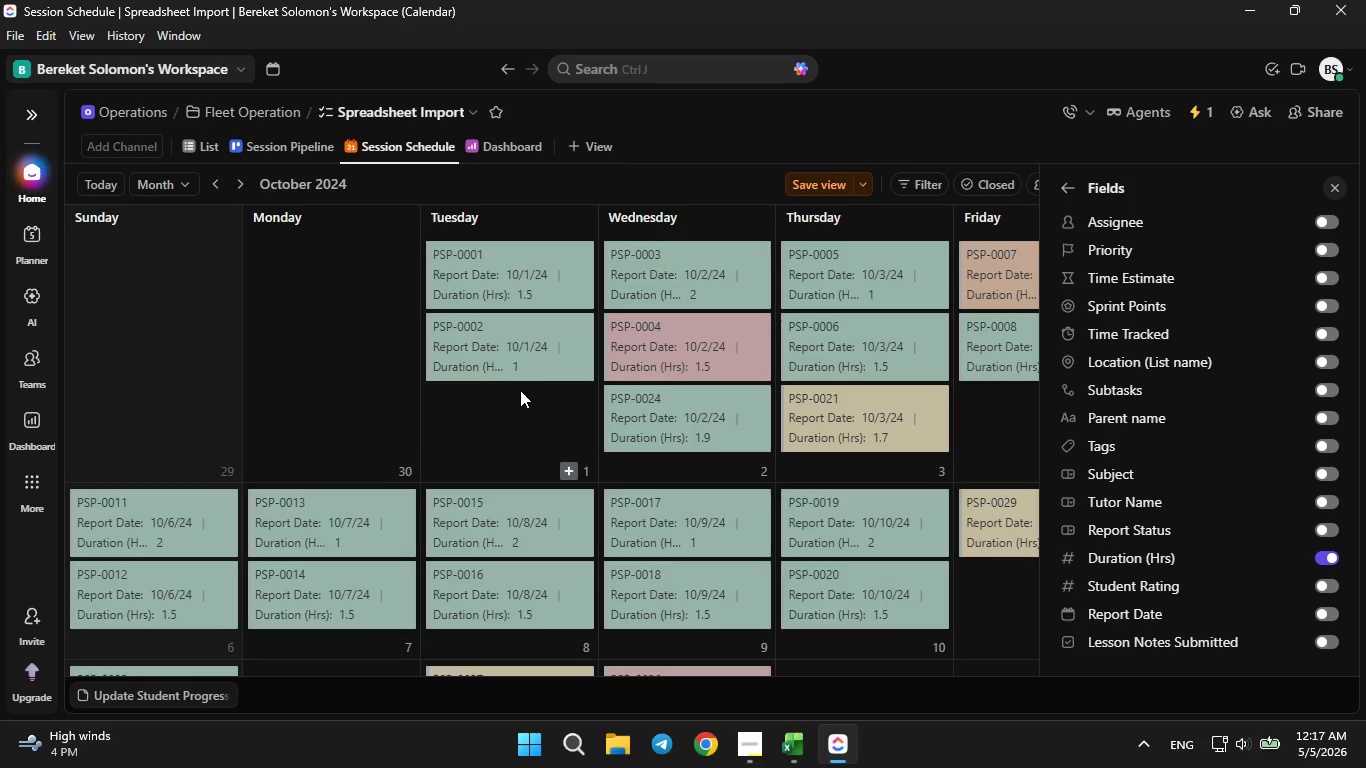 
wait(8.2)
 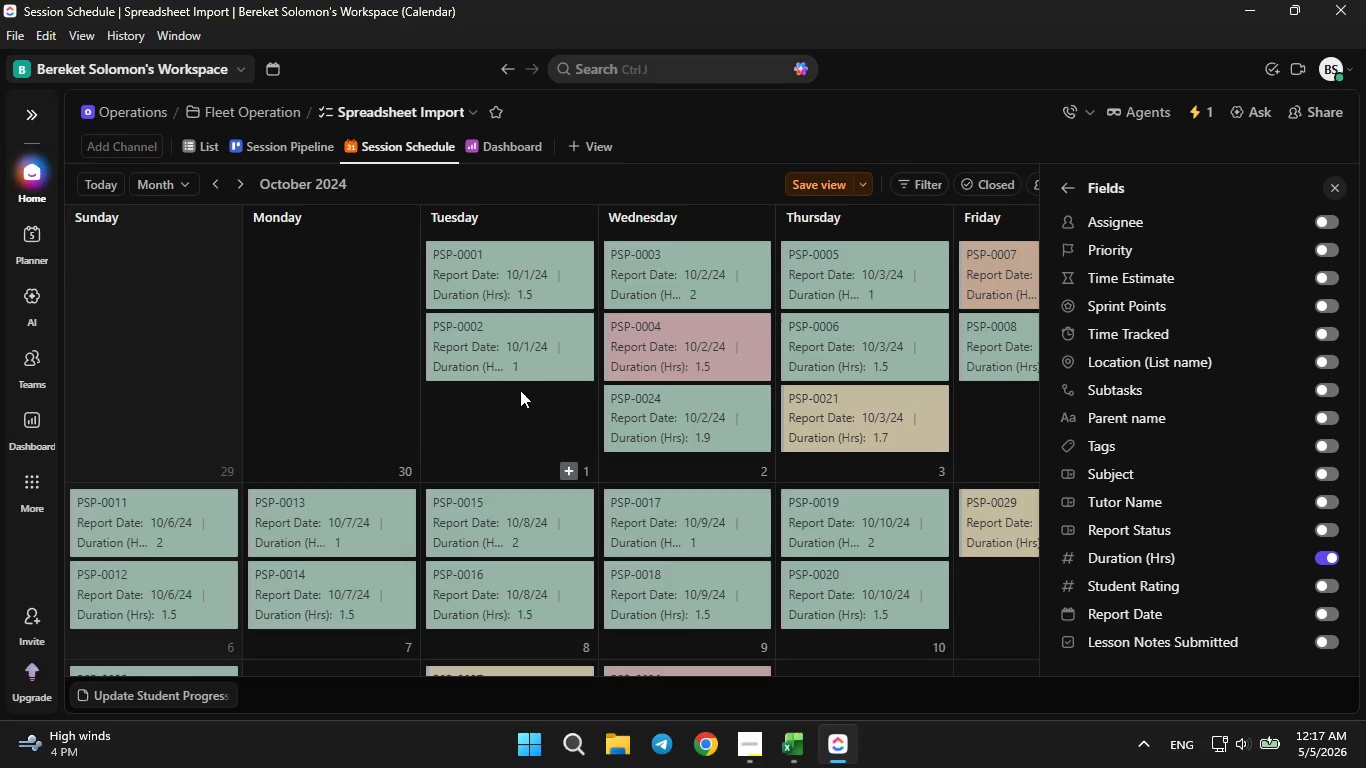 
left_click([1037, 133])
 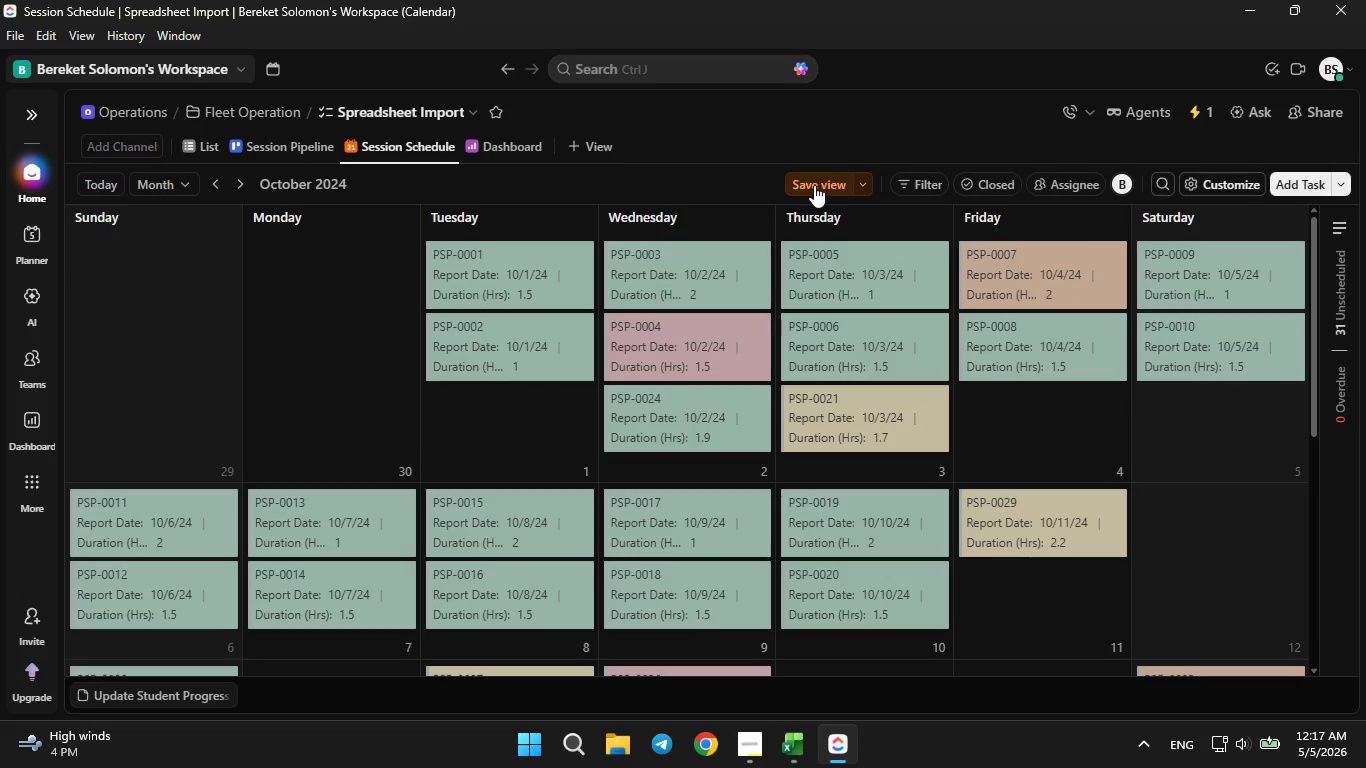 
left_click([812, 184])
 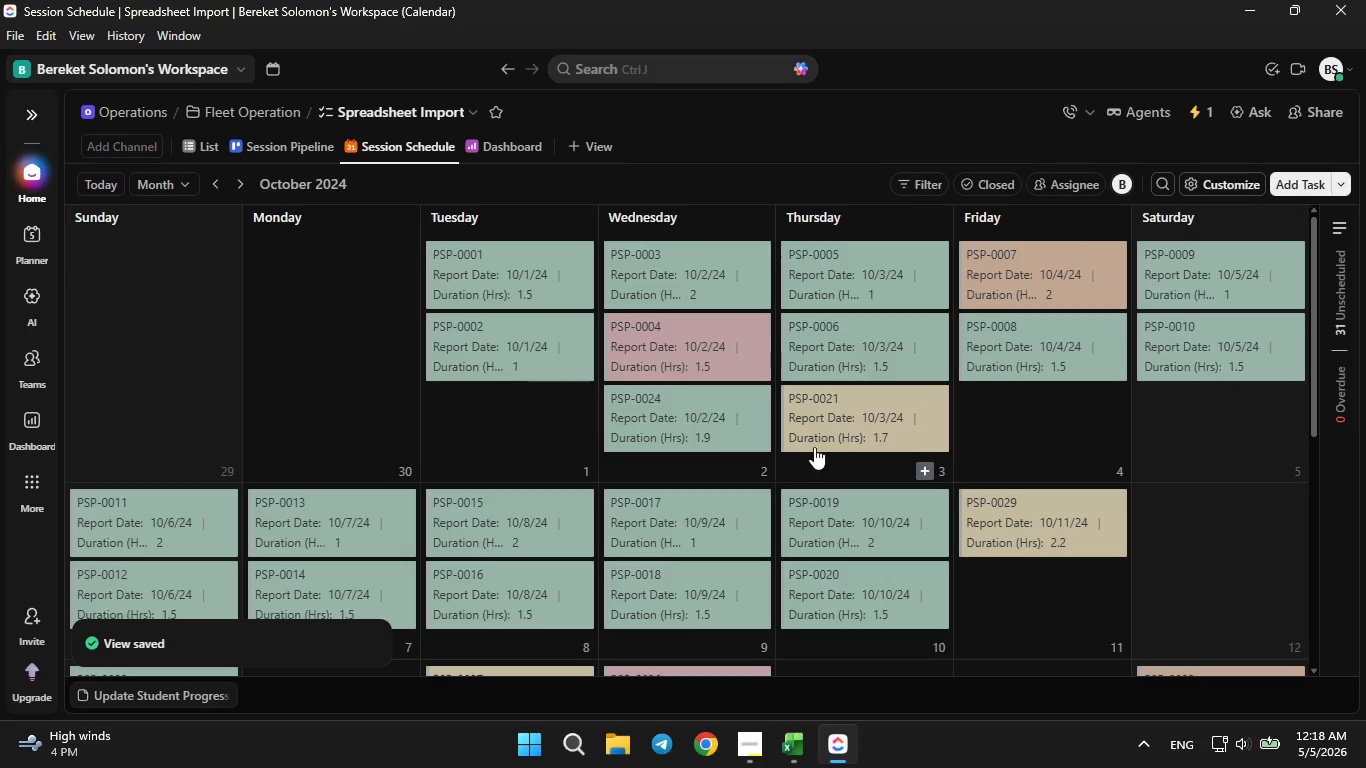 
scroll: coordinate [810, 442], scroll_direction: down, amount: 4.0
 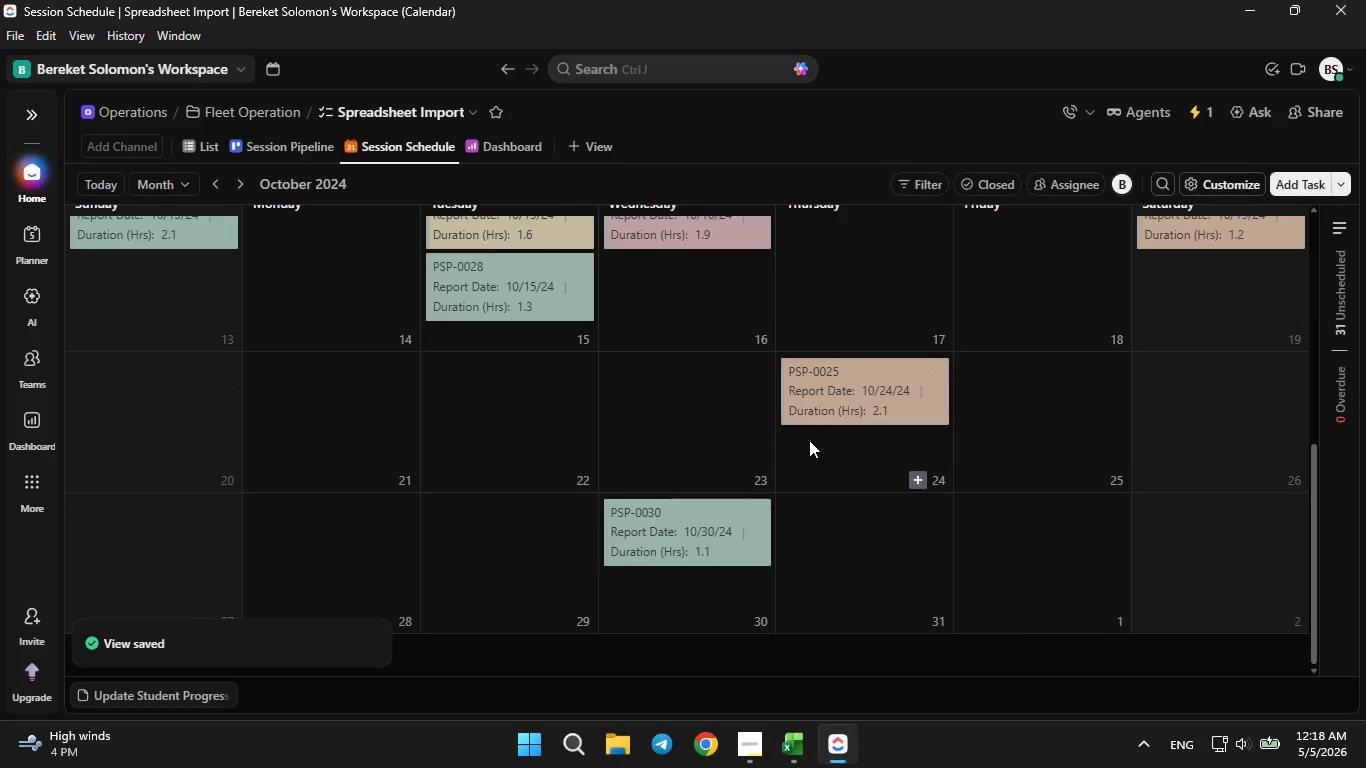 
scroll: coordinate [810, 439], scroll_direction: up, amount: 5.0
 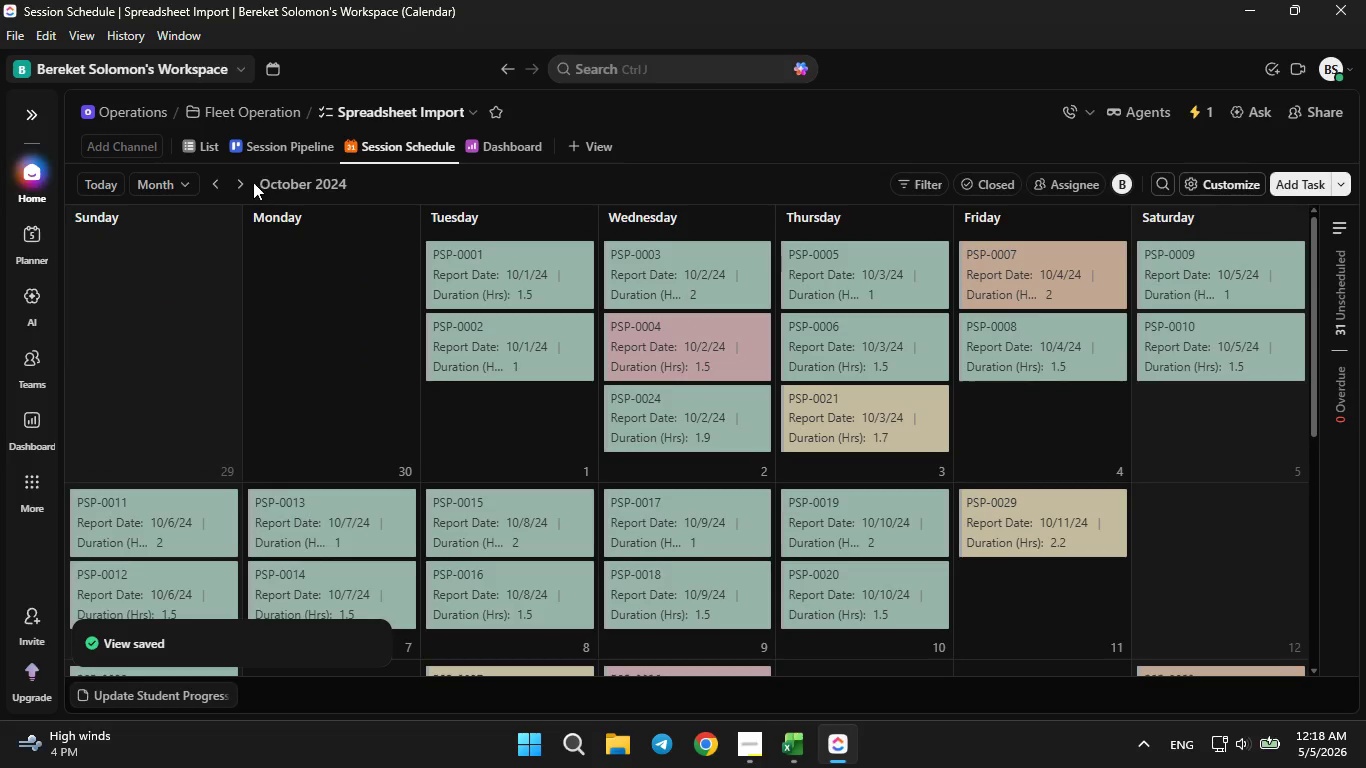 
left_click([248, 180])
 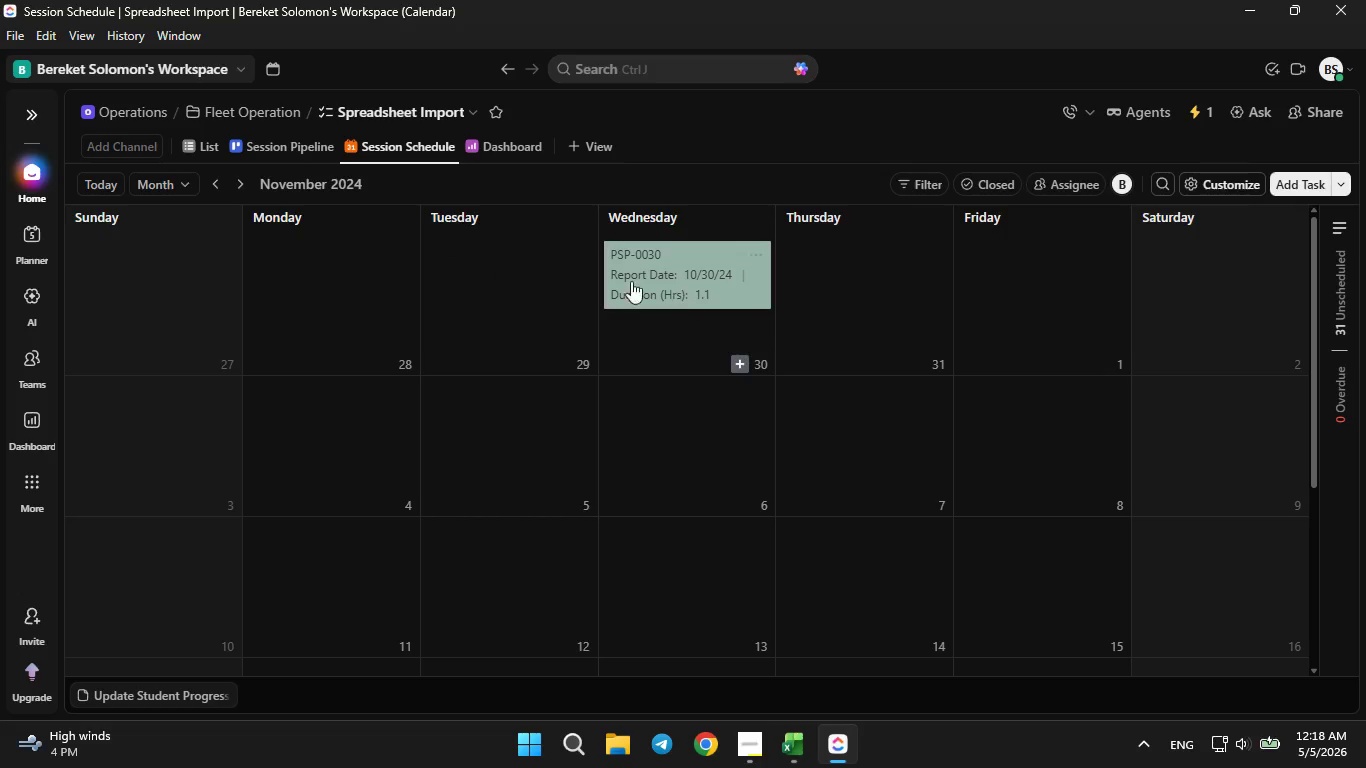 
wait(5.64)
 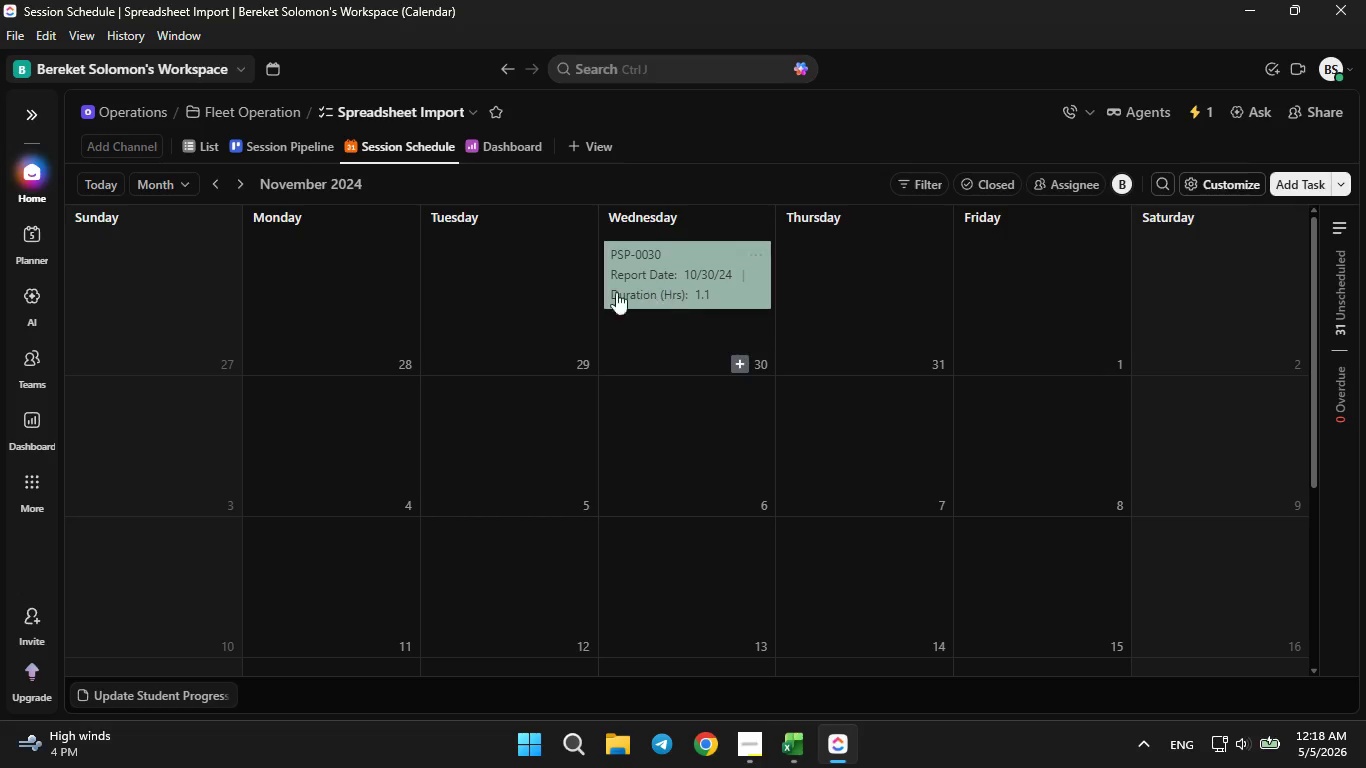 
left_click([218, 187])
 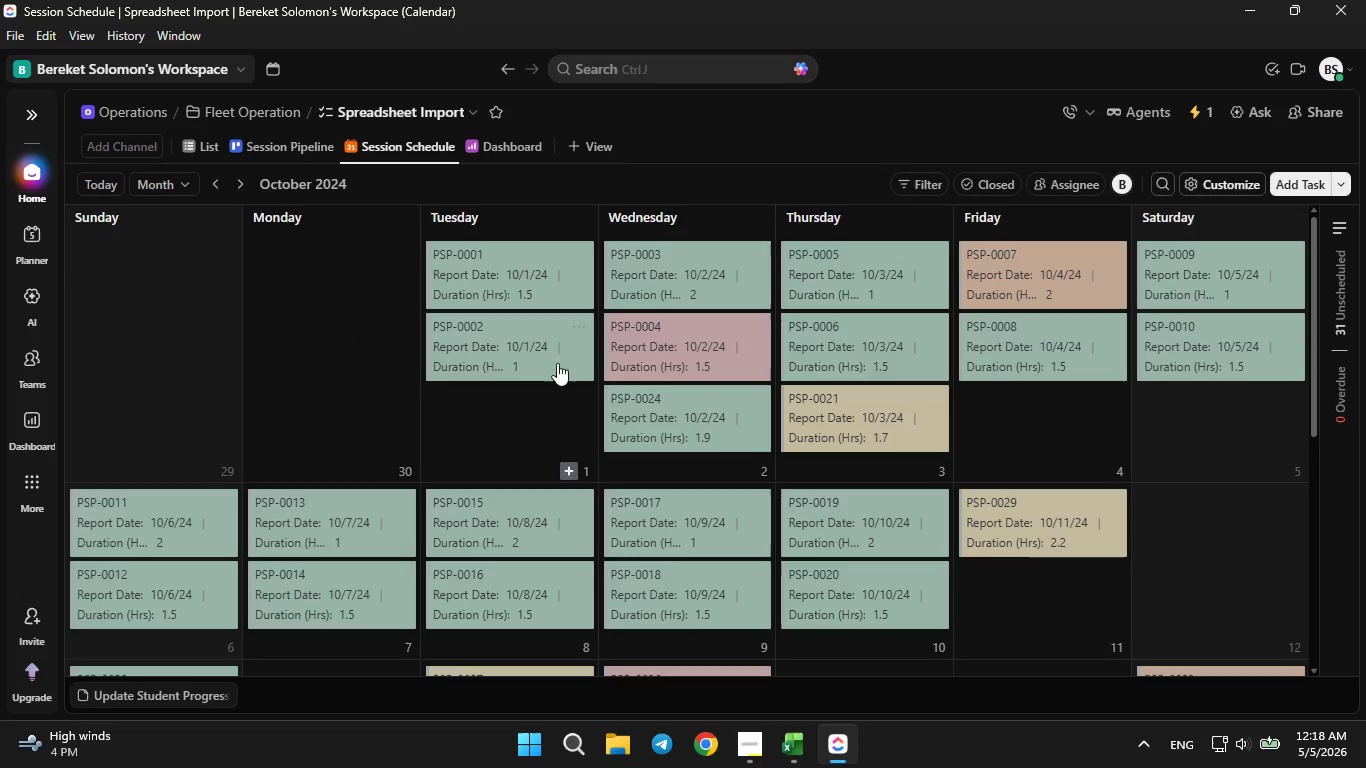 
wait(5.64)
 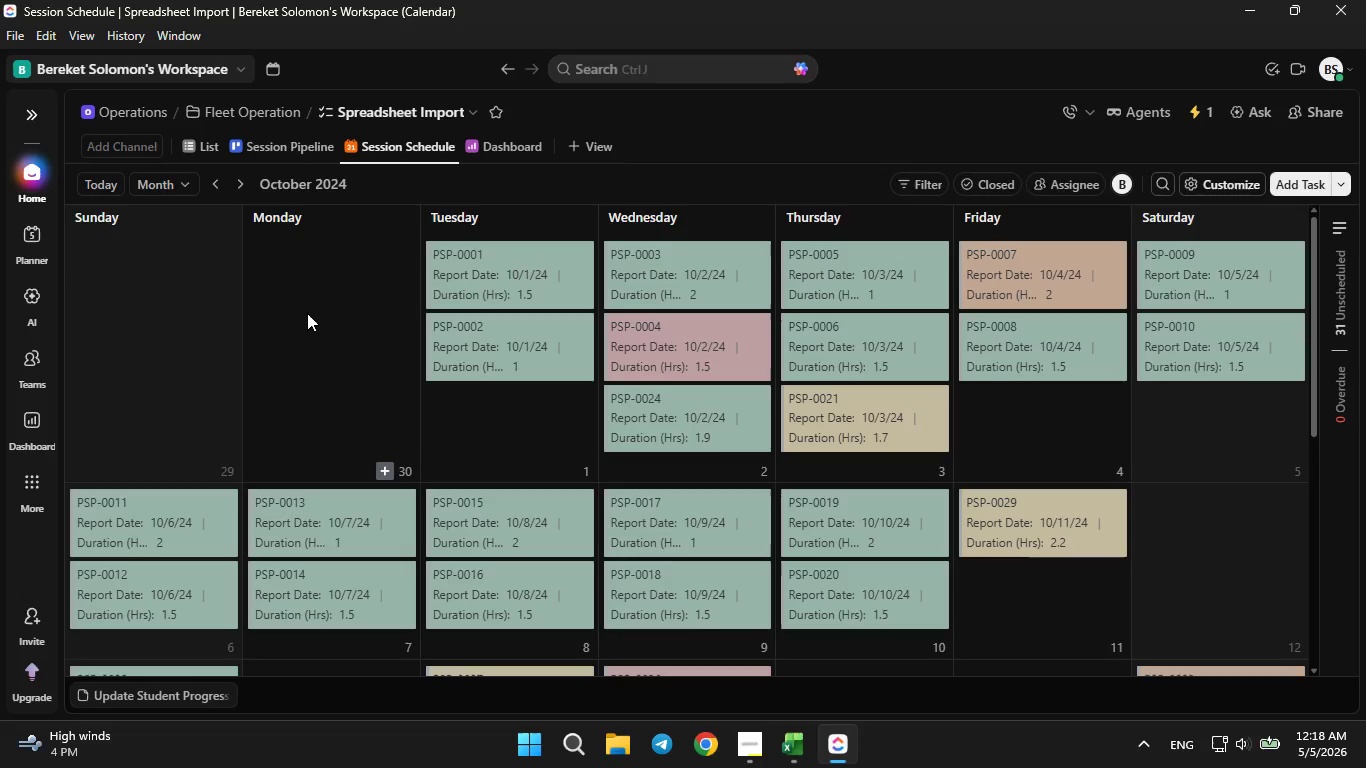 
left_click([284, 146])
 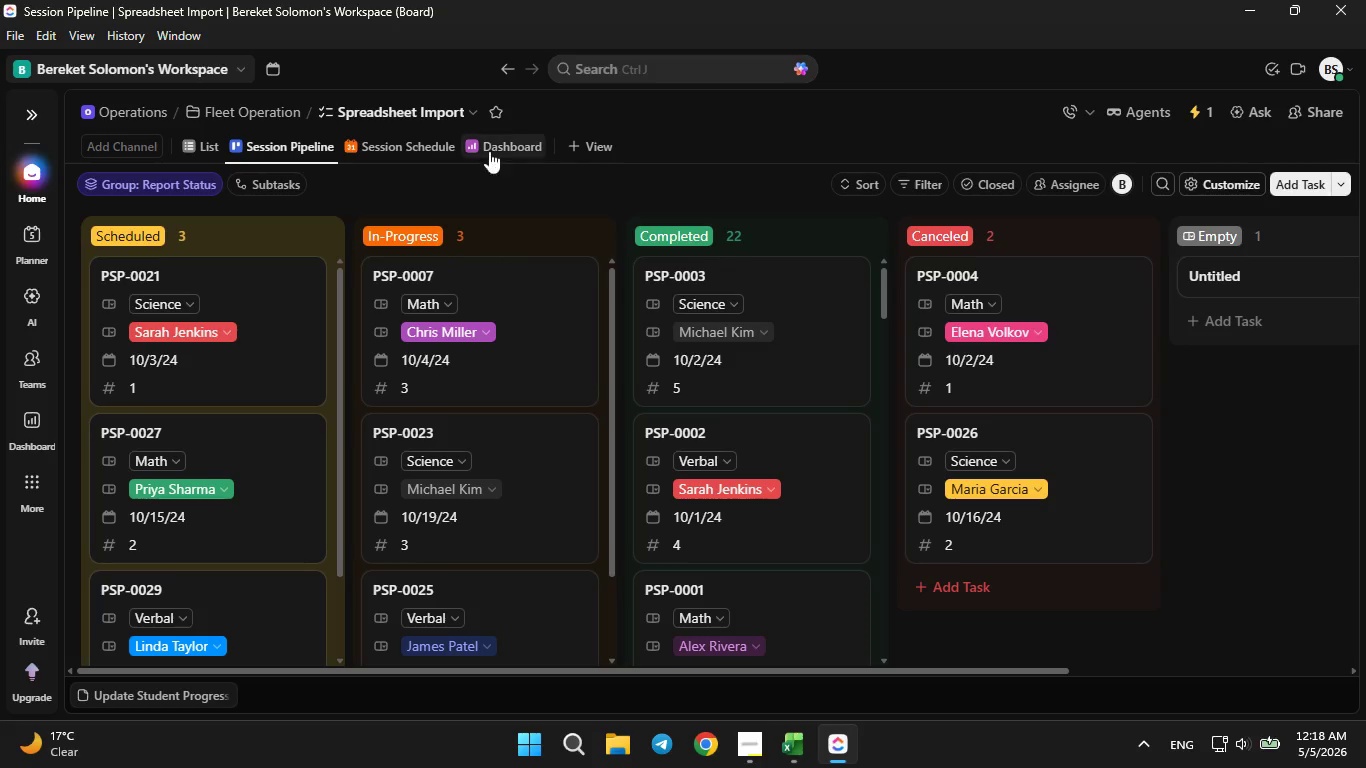 
left_click([494, 142])
 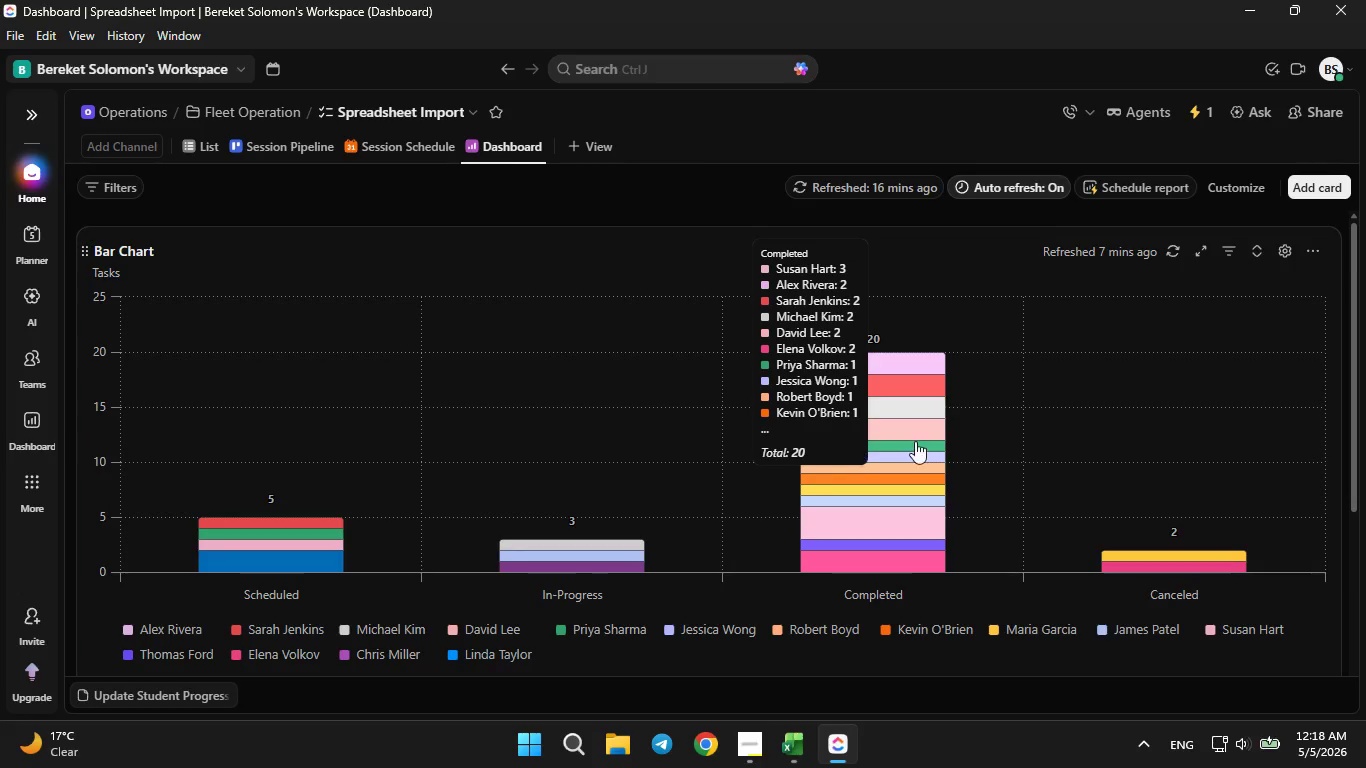 
wait(7.12)
 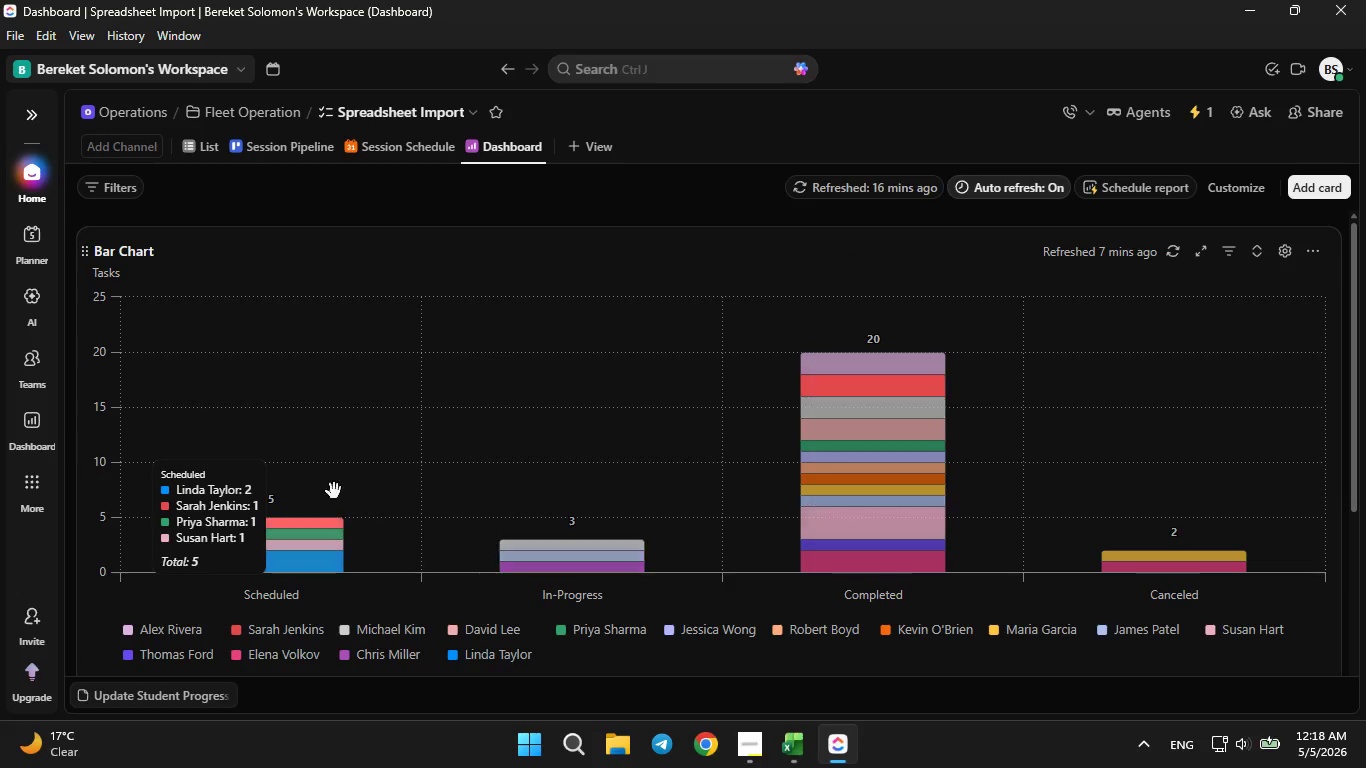 
scroll: coordinate [476, 479], scroll_direction: down, amount: 3.0
 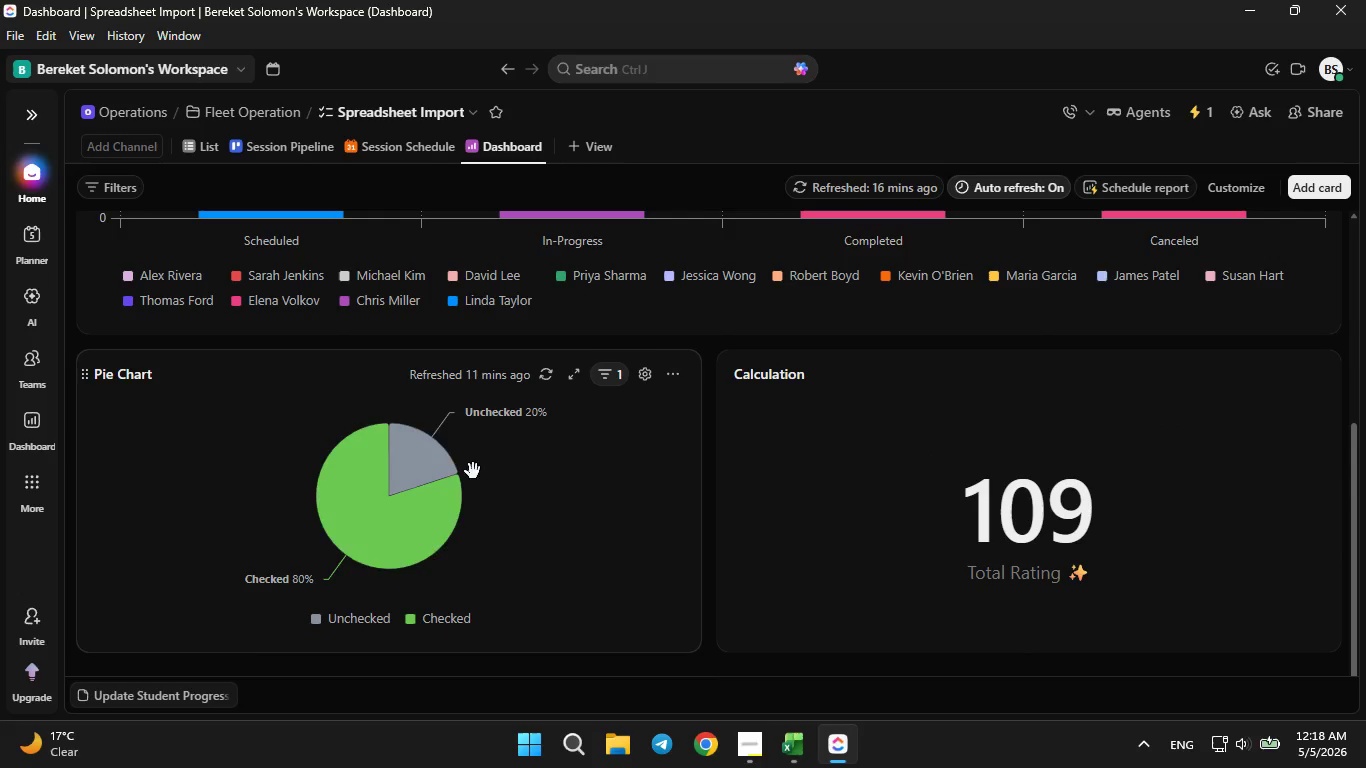 
mouse_move([404, 465])
 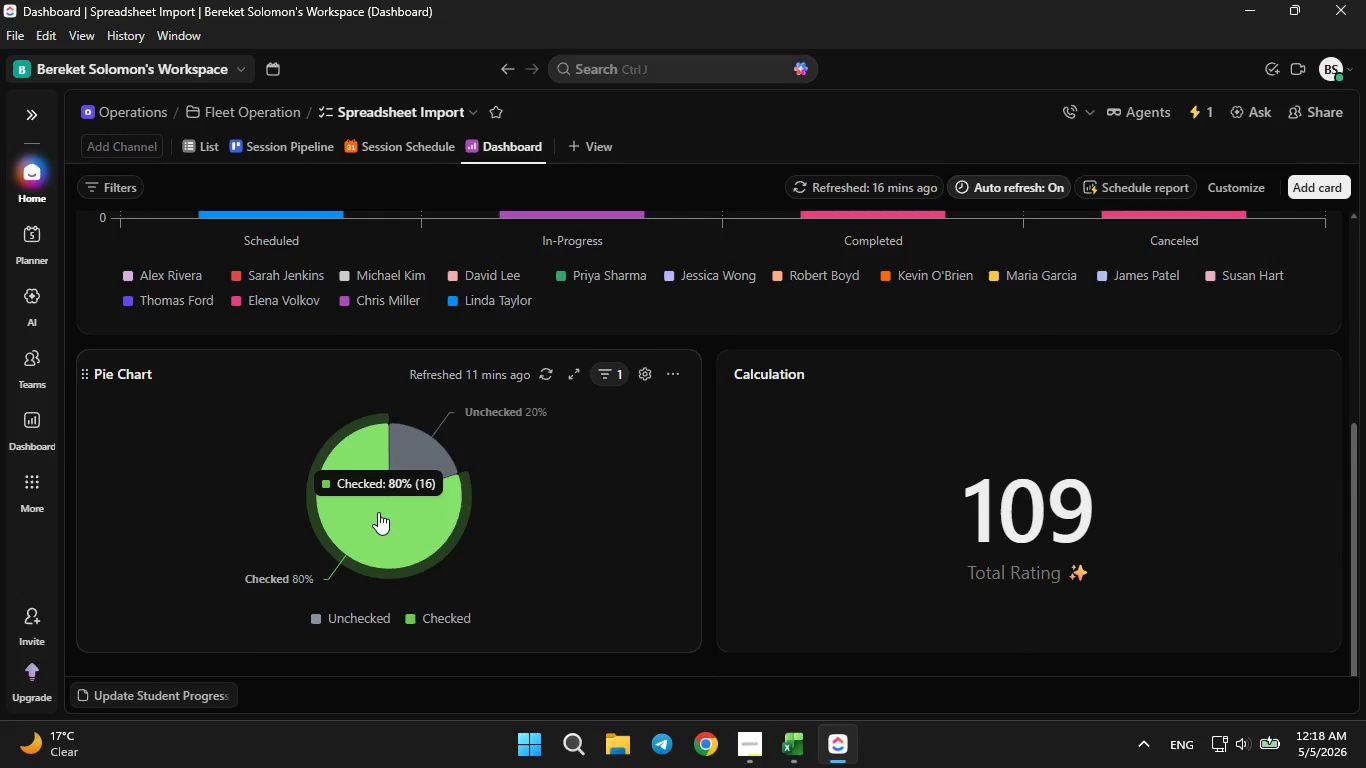 
wait(5.21)
 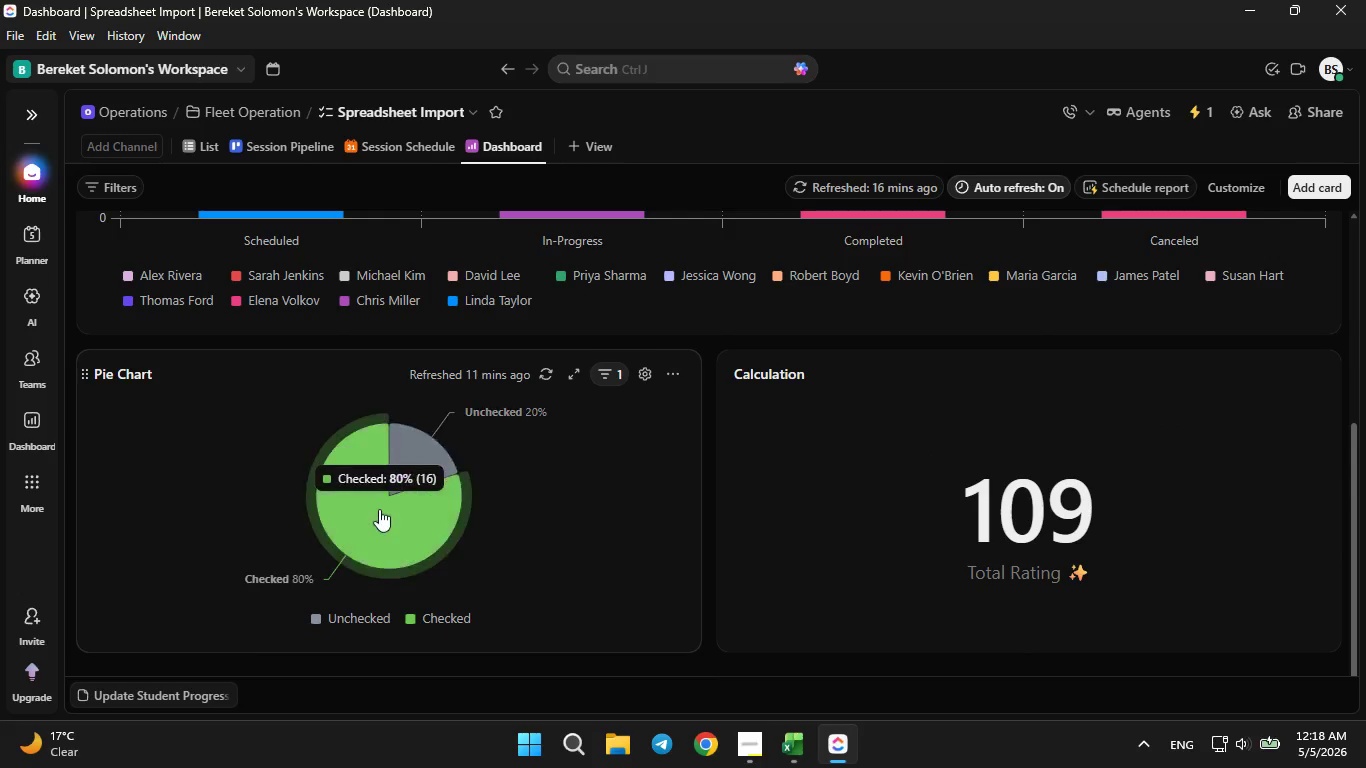 
mouse_move([641, 385])
 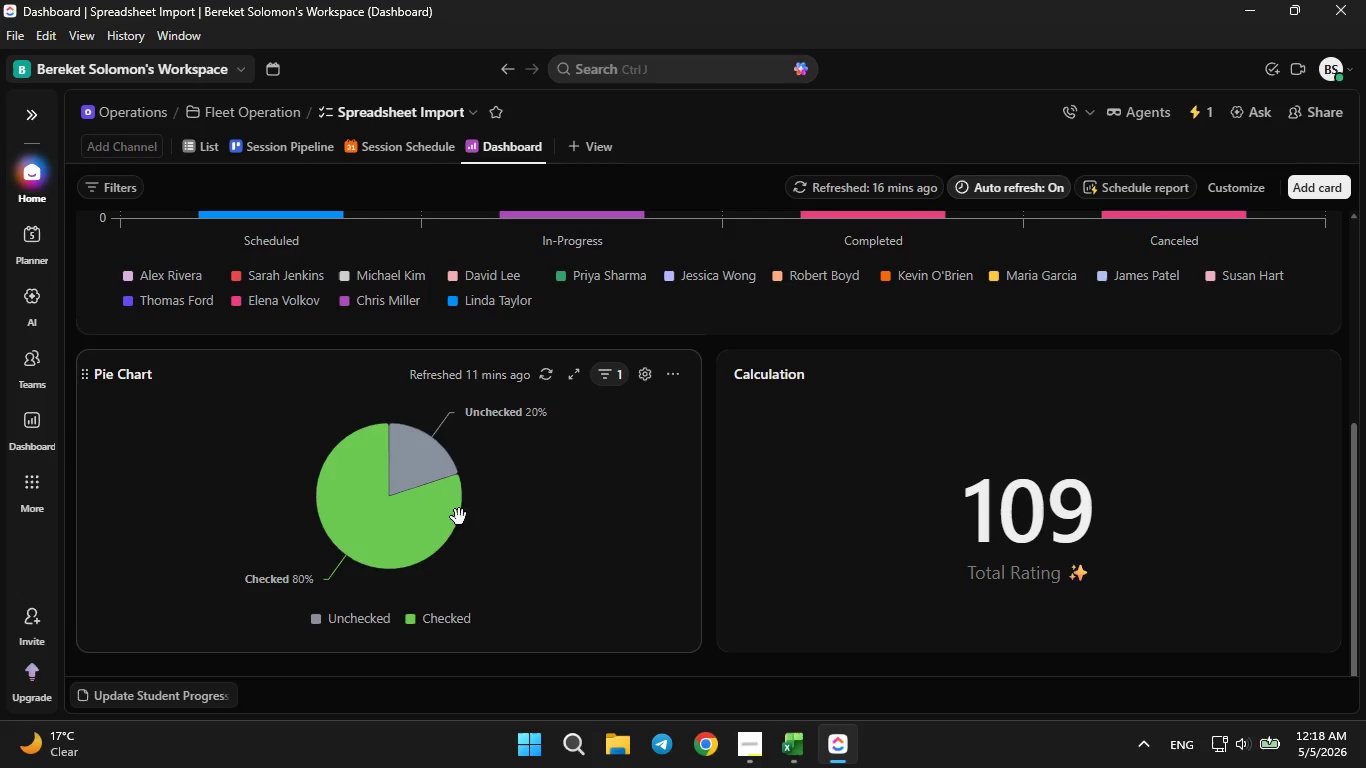 
mouse_move([481, 505])
 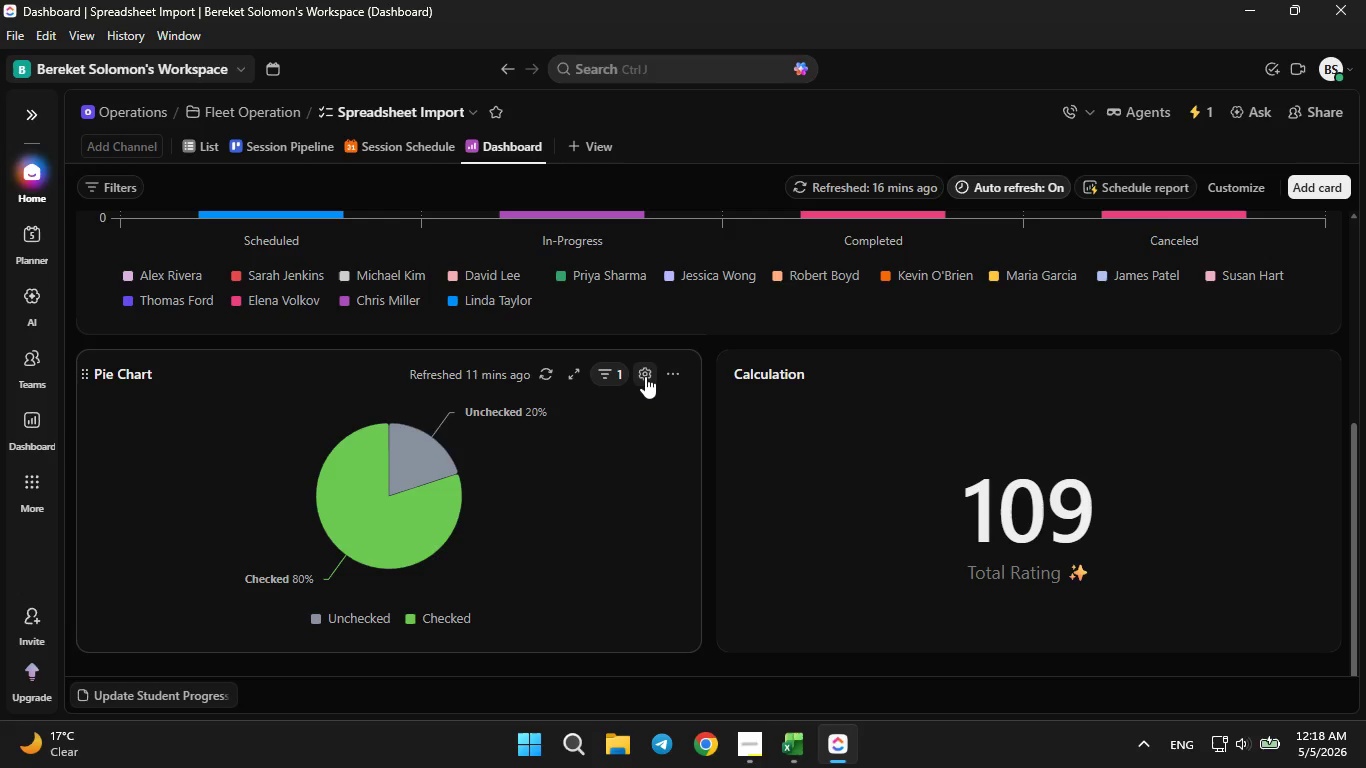 
left_click([644, 376])
 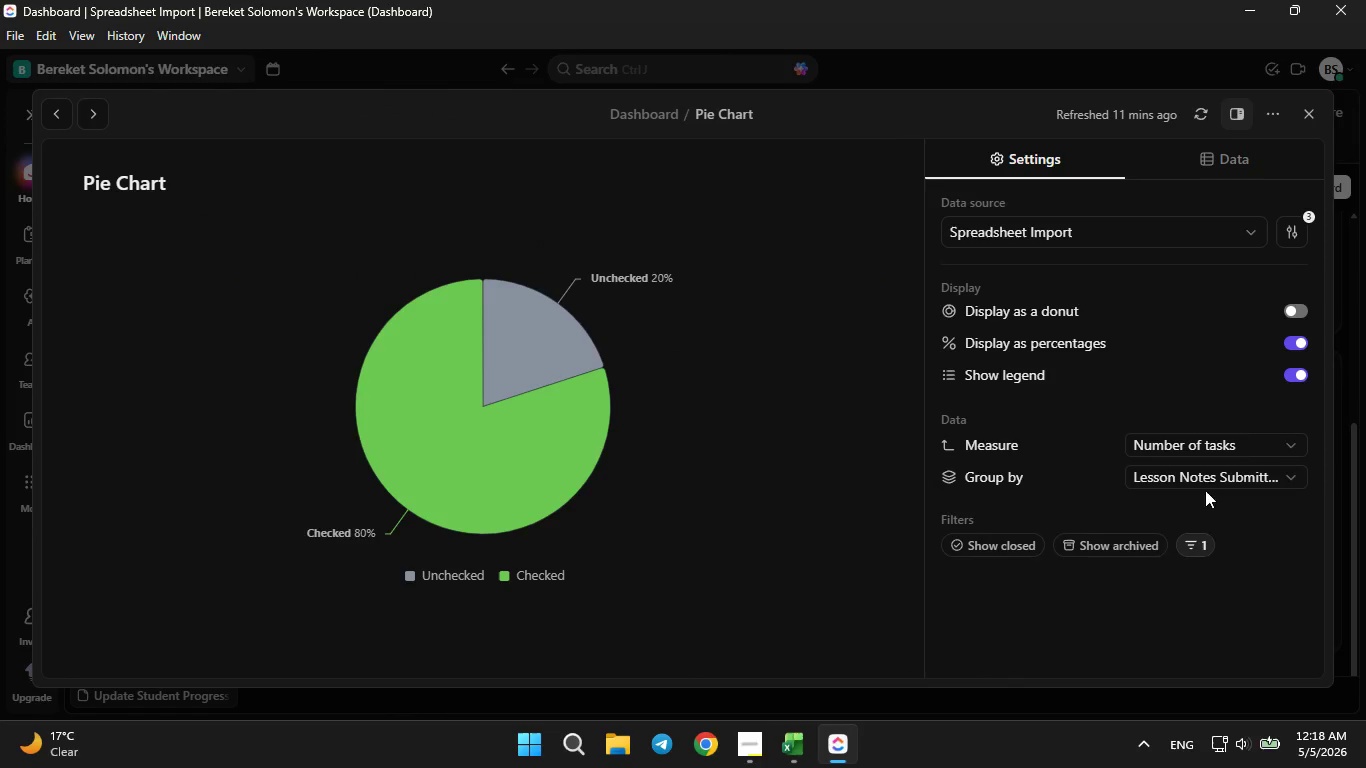 
wait(7.38)
 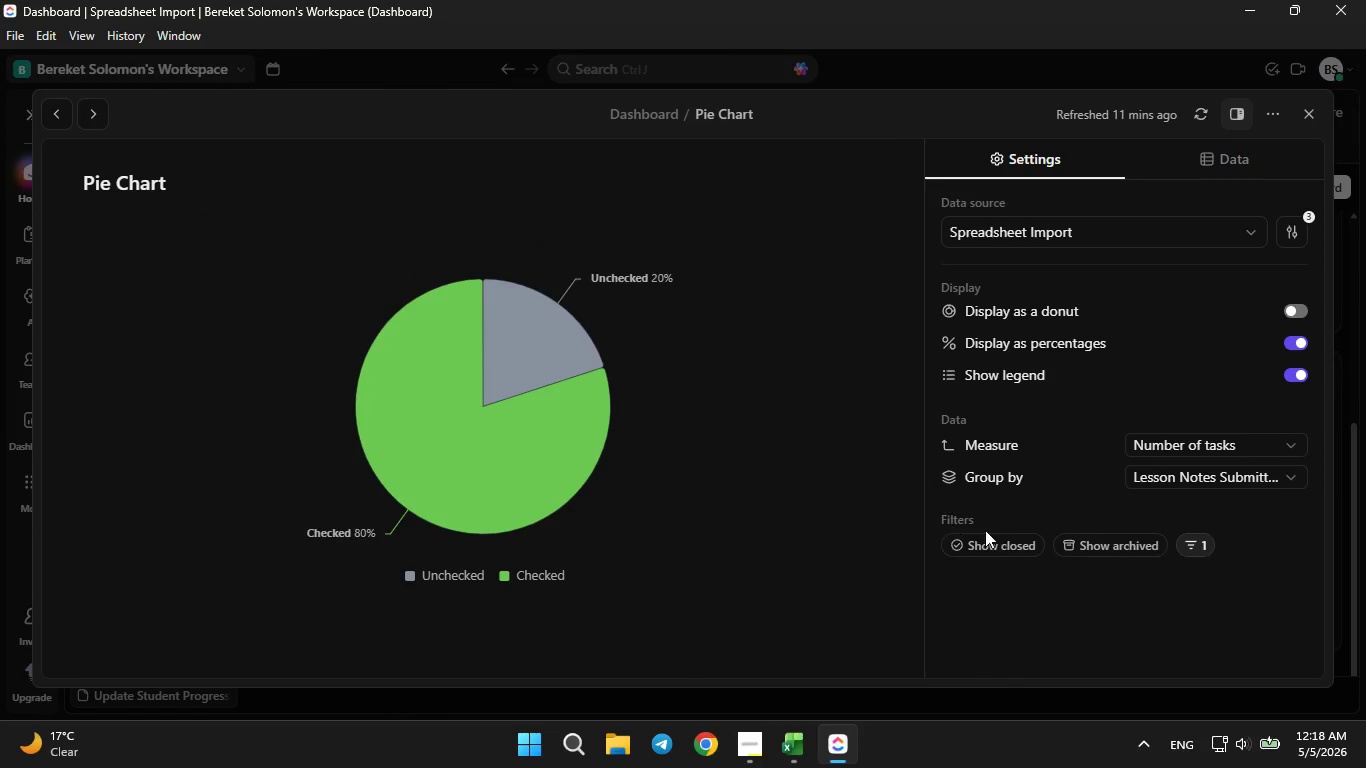 
left_click([1202, 468])
 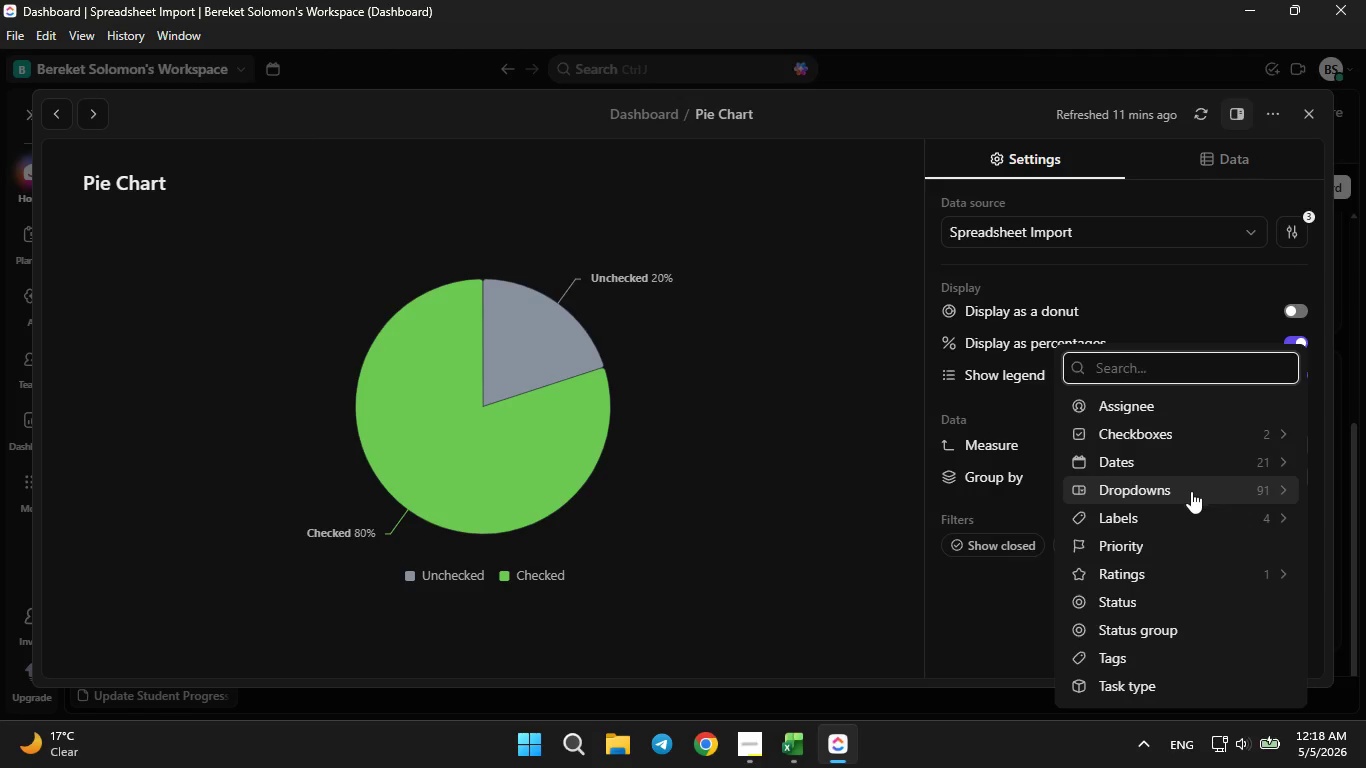 
left_click([1191, 491])
 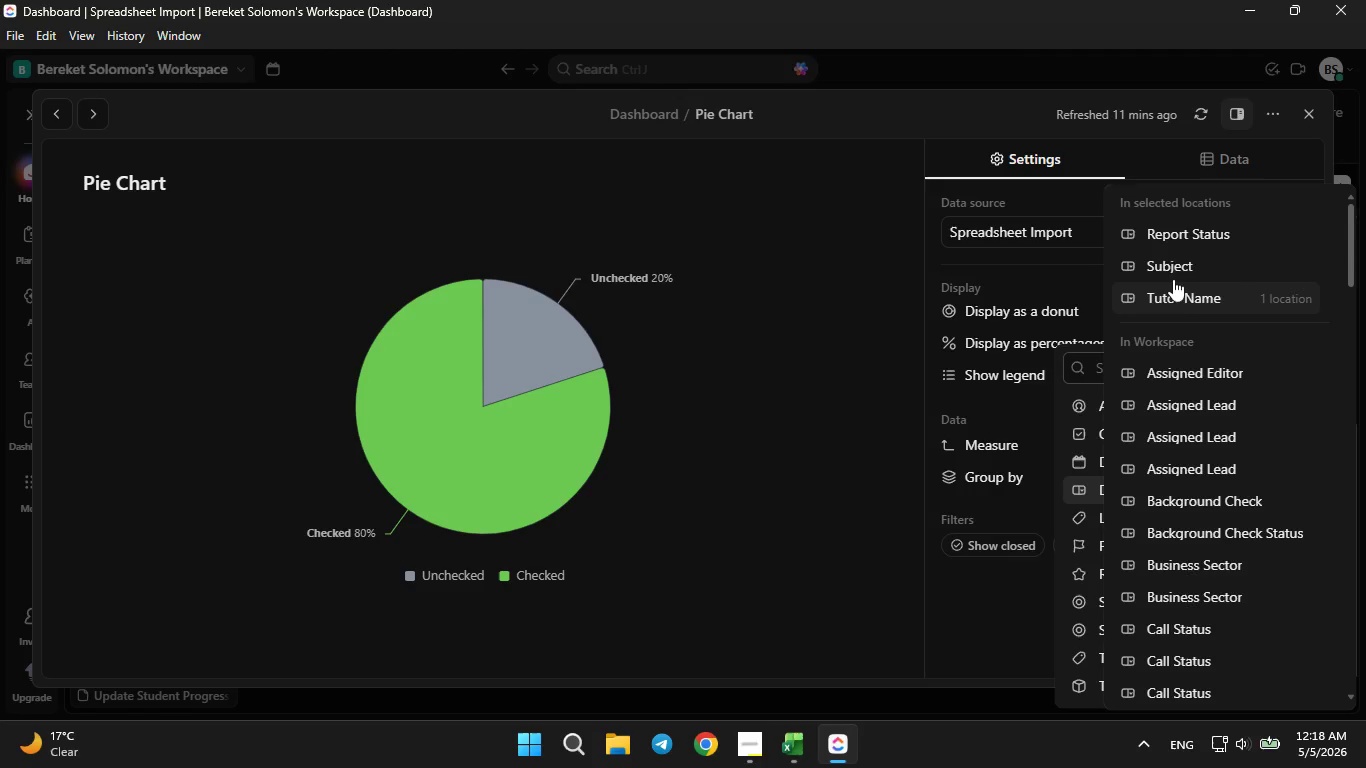 
left_click([1173, 246])
 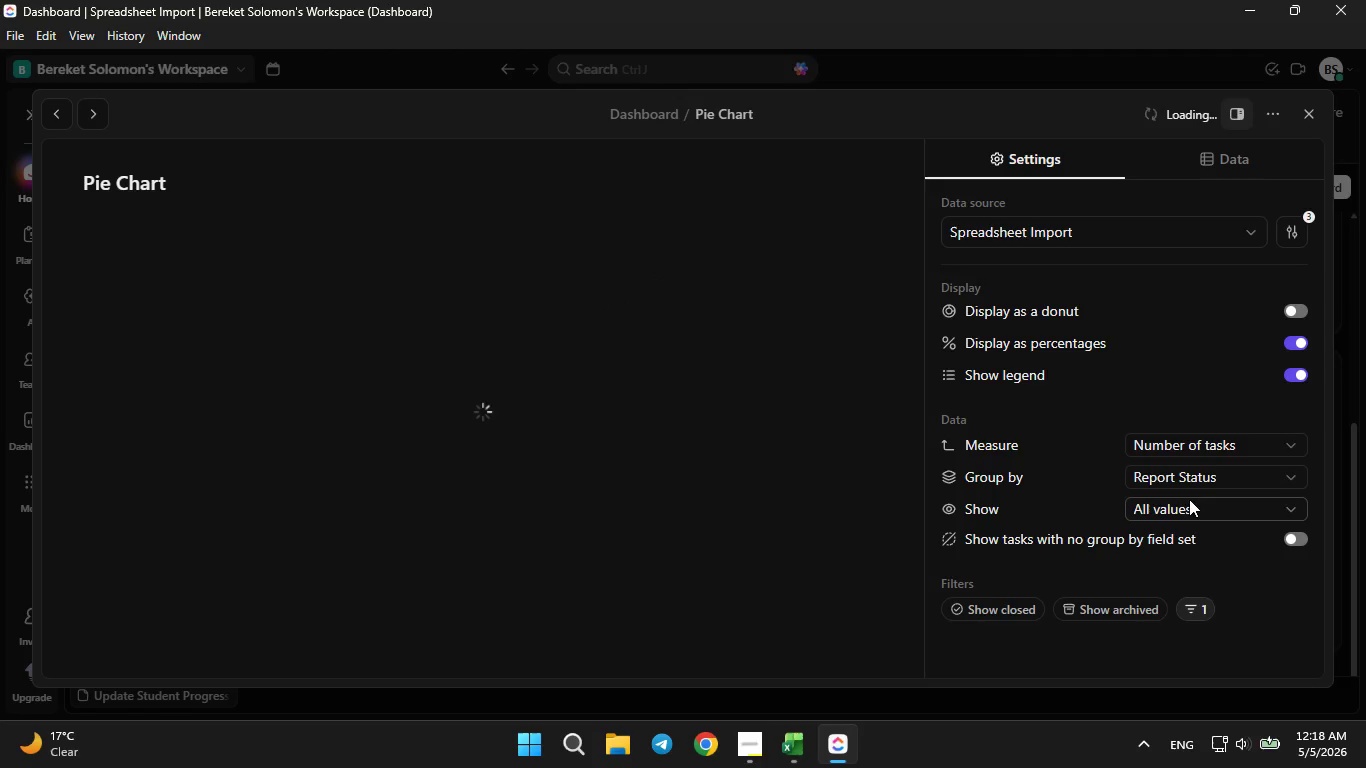 
left_click([1189, 502])
 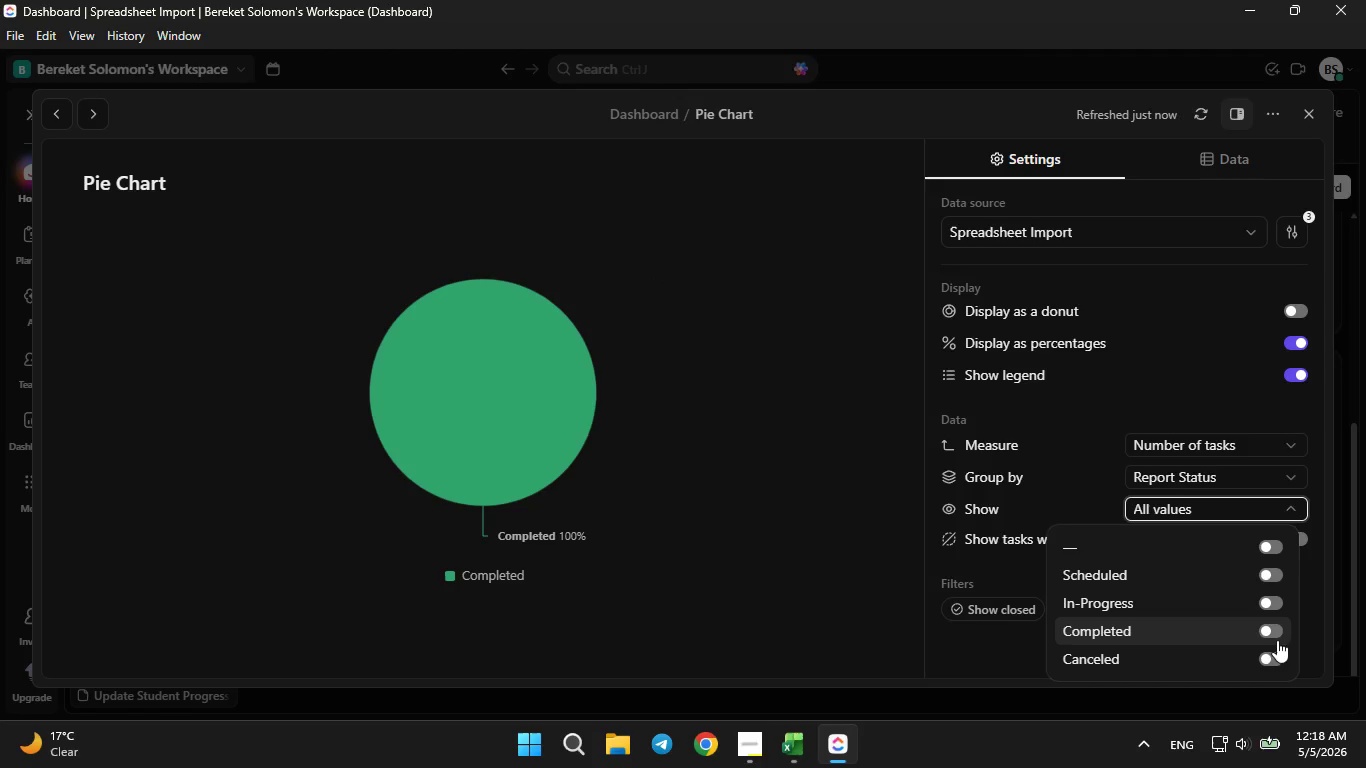 
left_click([1277, 634])
 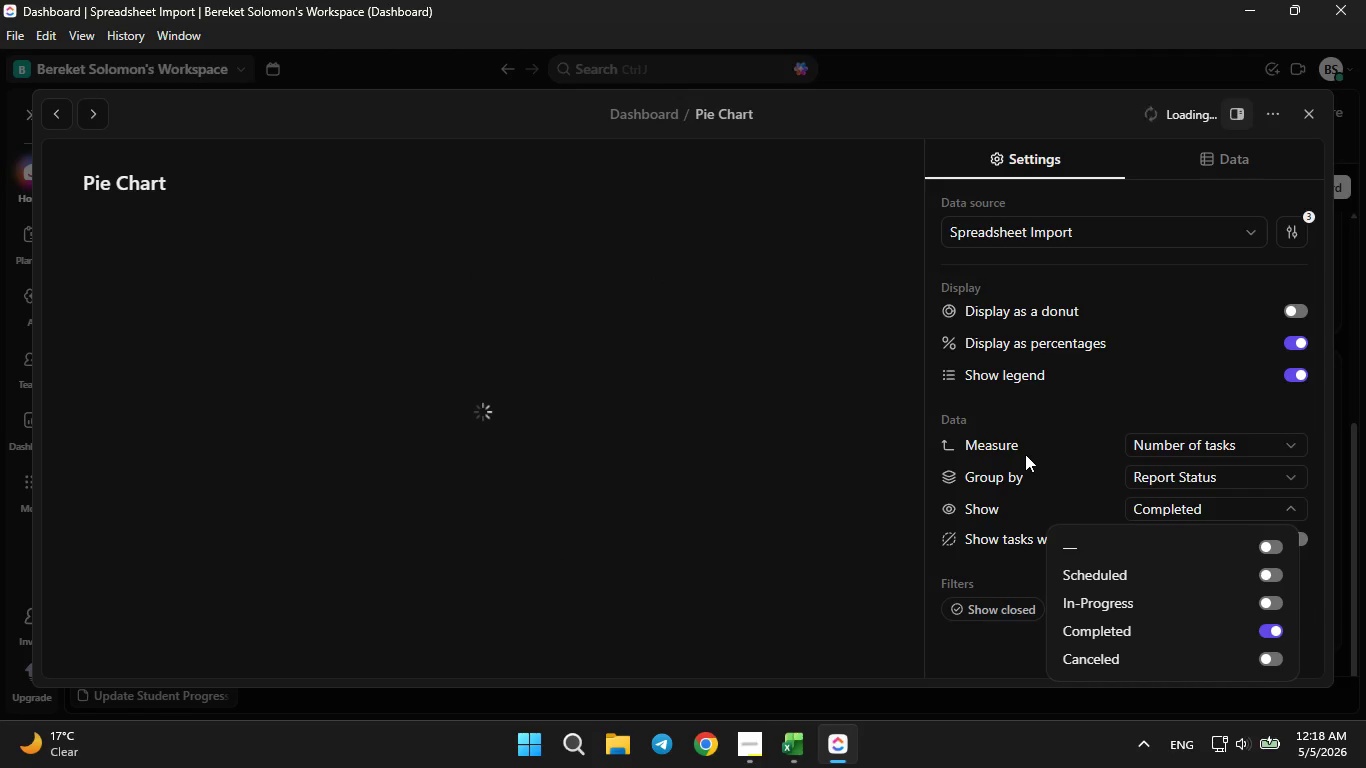 
left_click([1025, 454])
 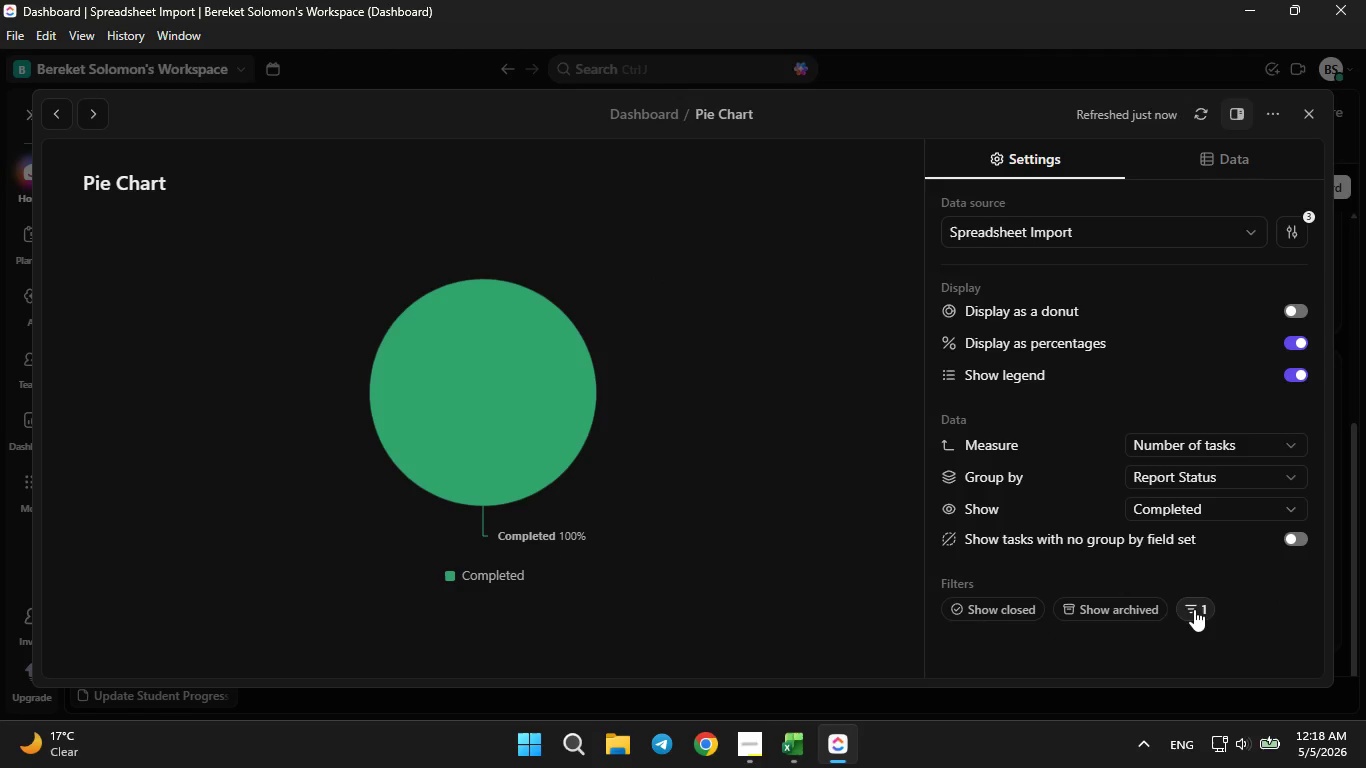 
left_click([1194, 609])
 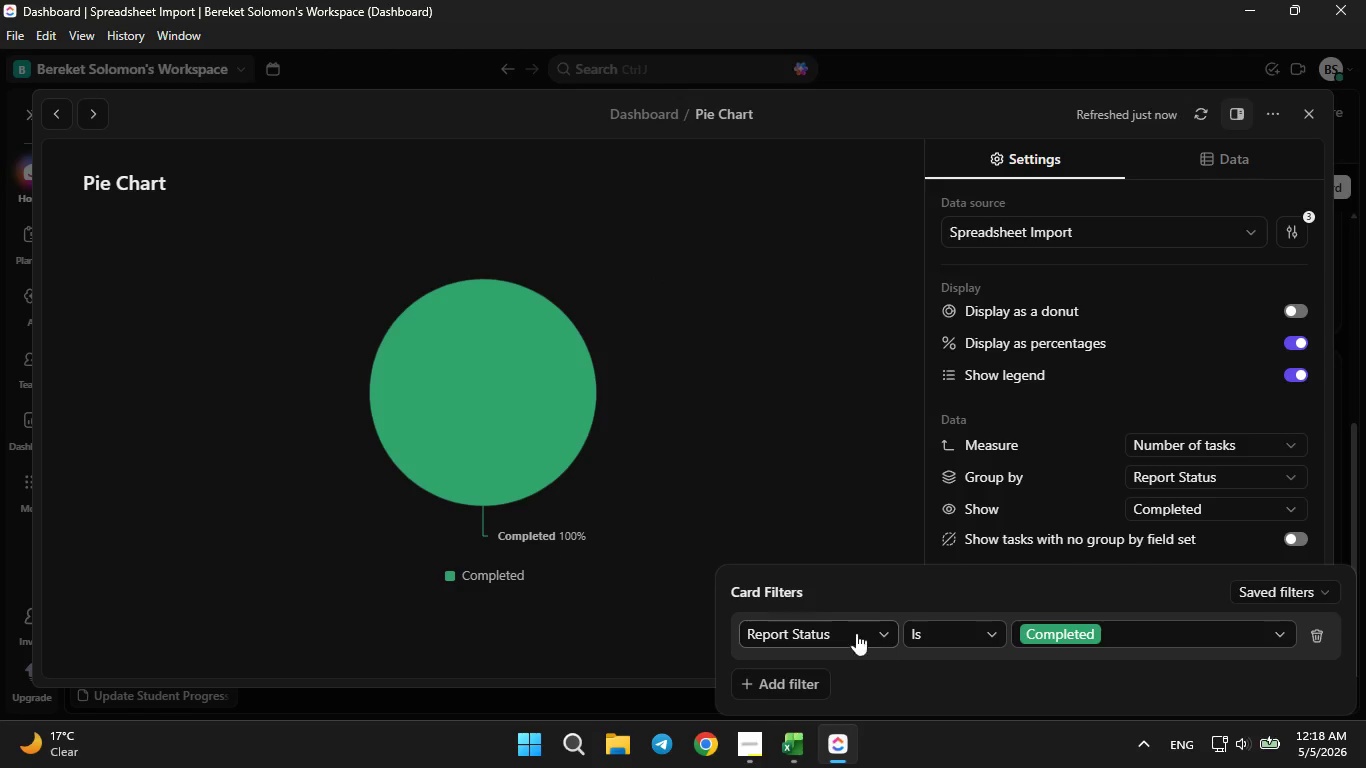 
left_click([832, 623])
 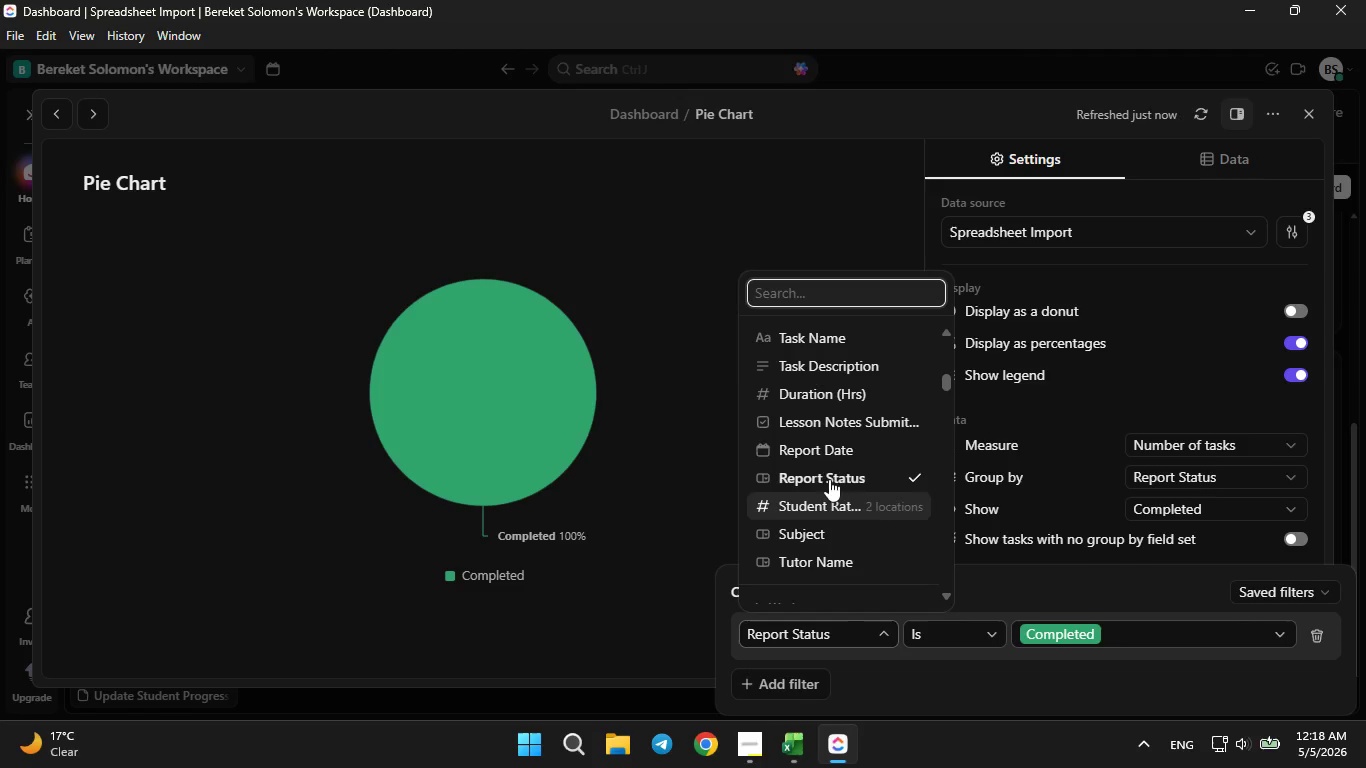 
left_click([827, 428])
 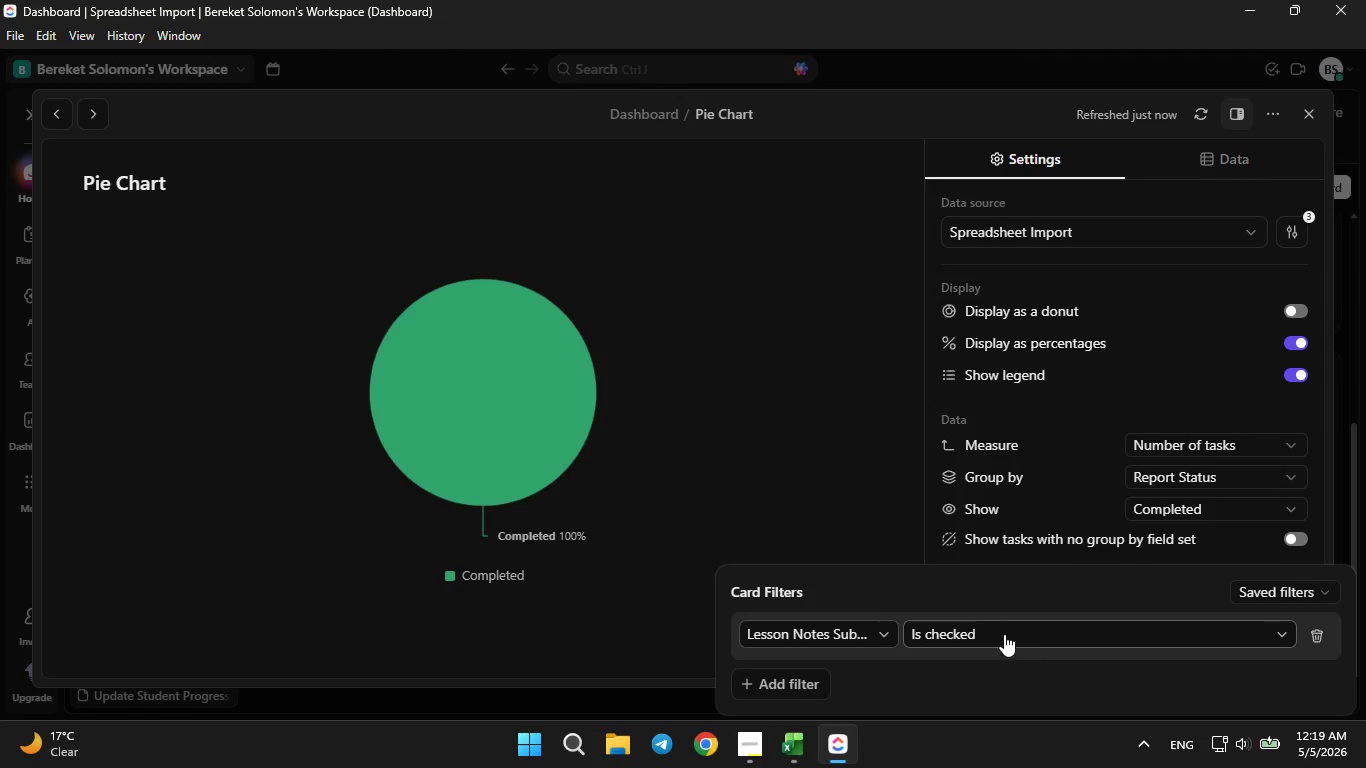 
wait(6.34)
 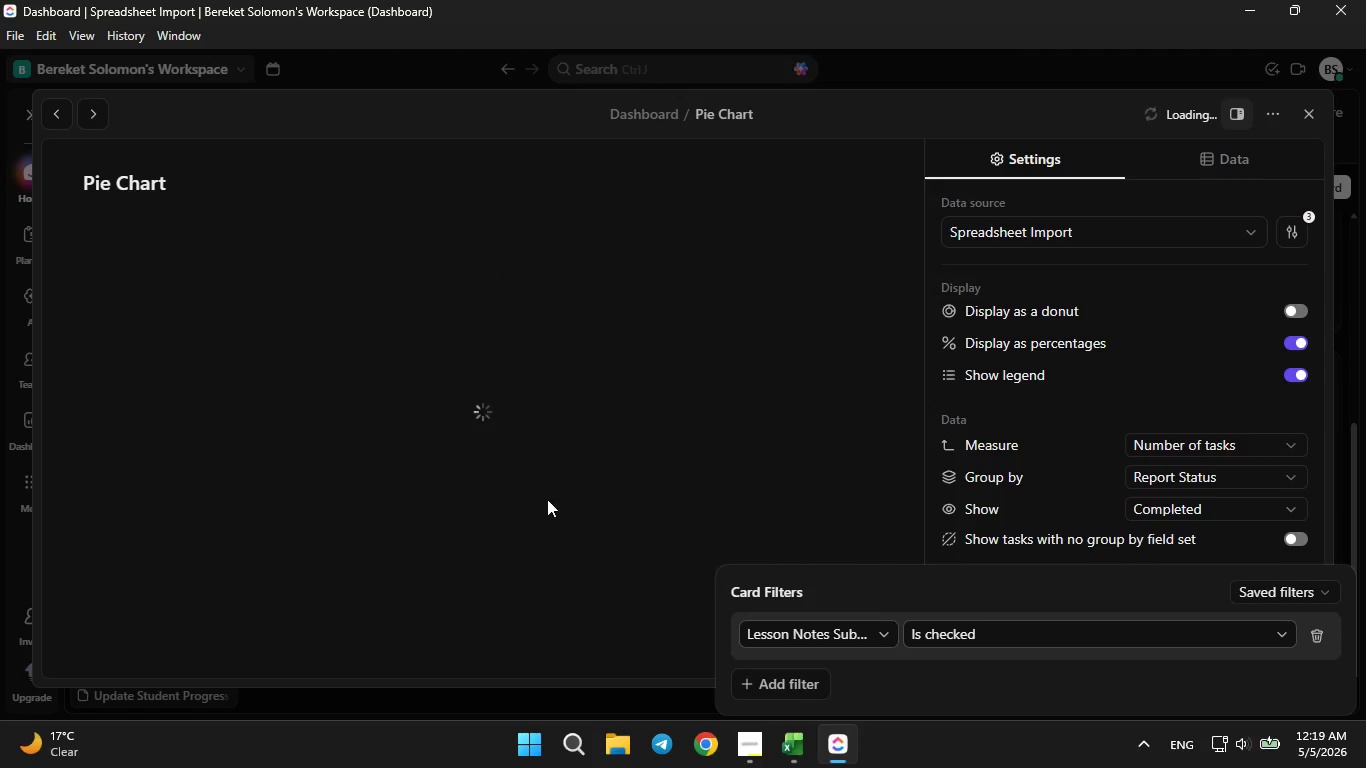 
left_click([754, 746])